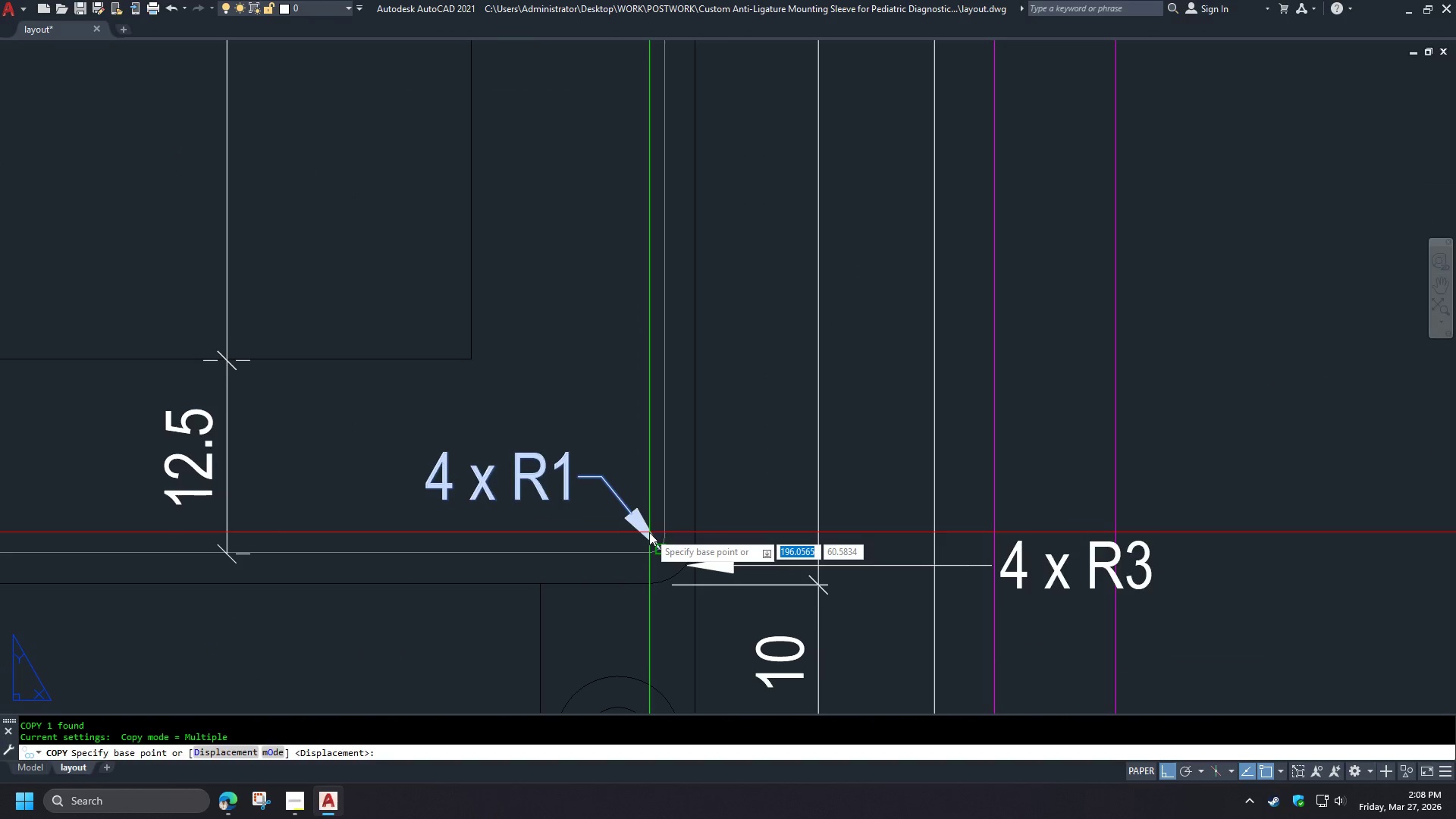 
left_click([649, 532])
 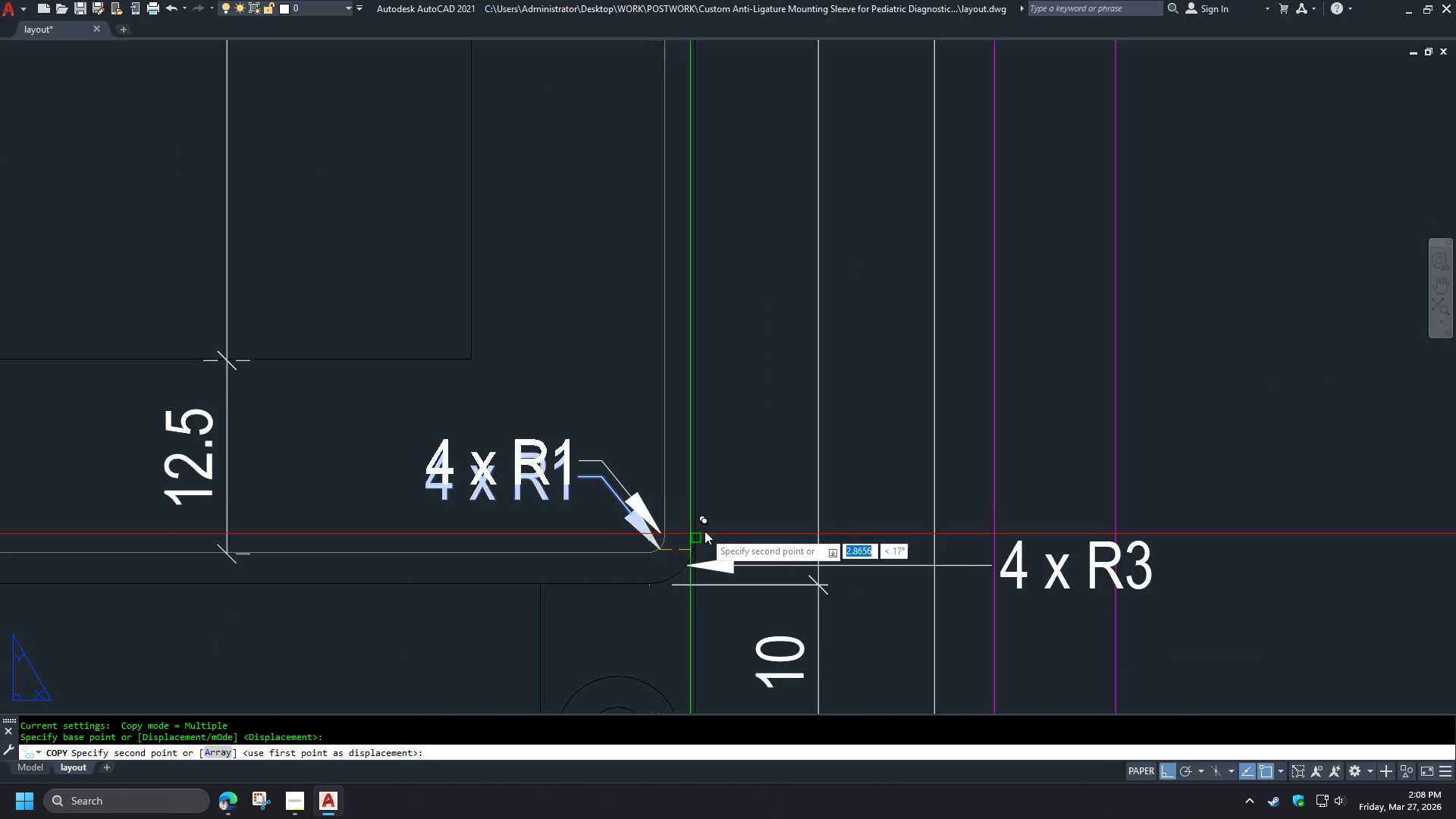 
scroll: coordinate [705, 529], scroll_direction: down, amount: 2.0
 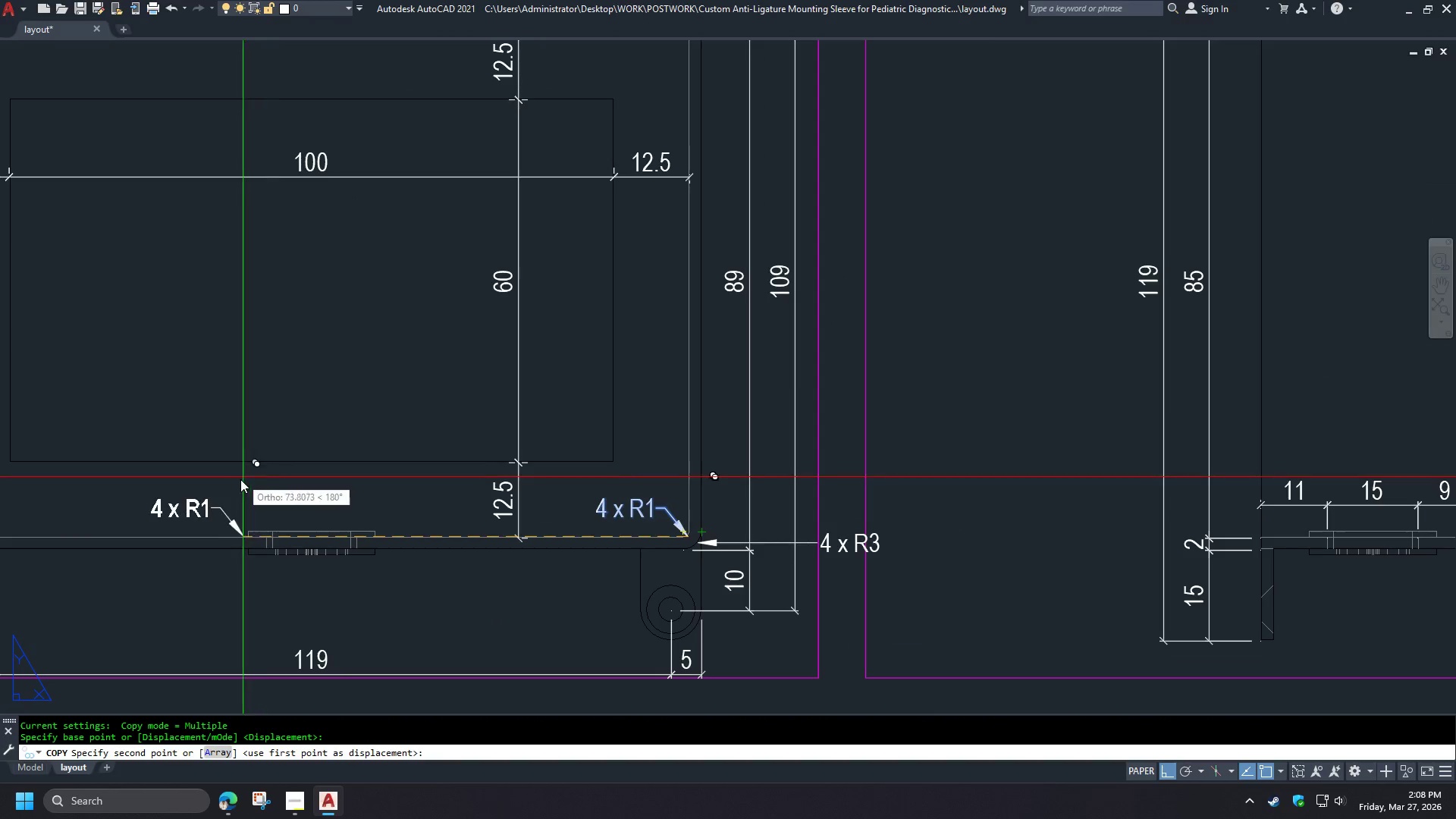 
scroll: coordinate [240, 526], scroll_direction: up, amount: 3.0
 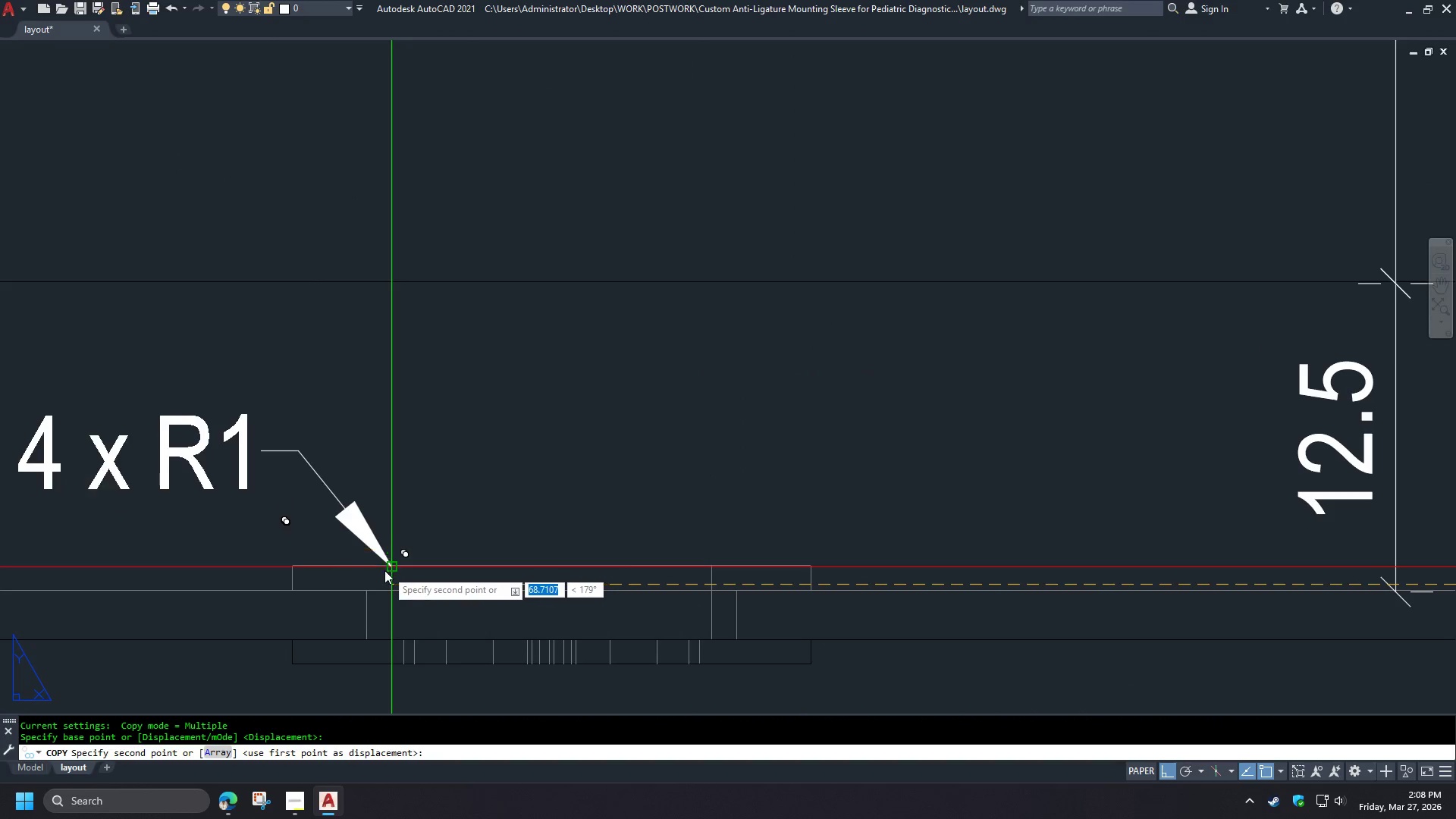 
left_click([388, 567])
 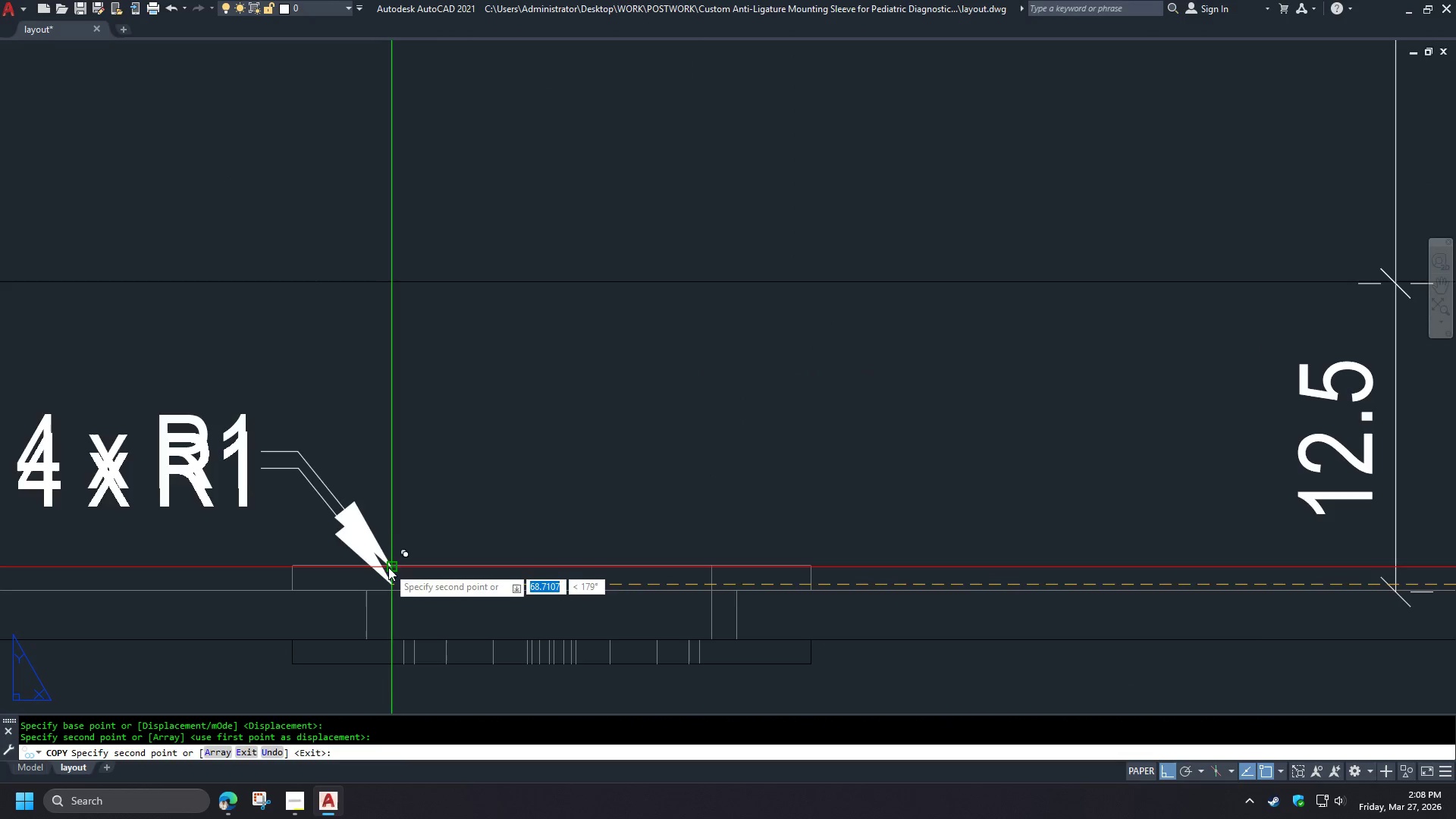 
key(Space)
 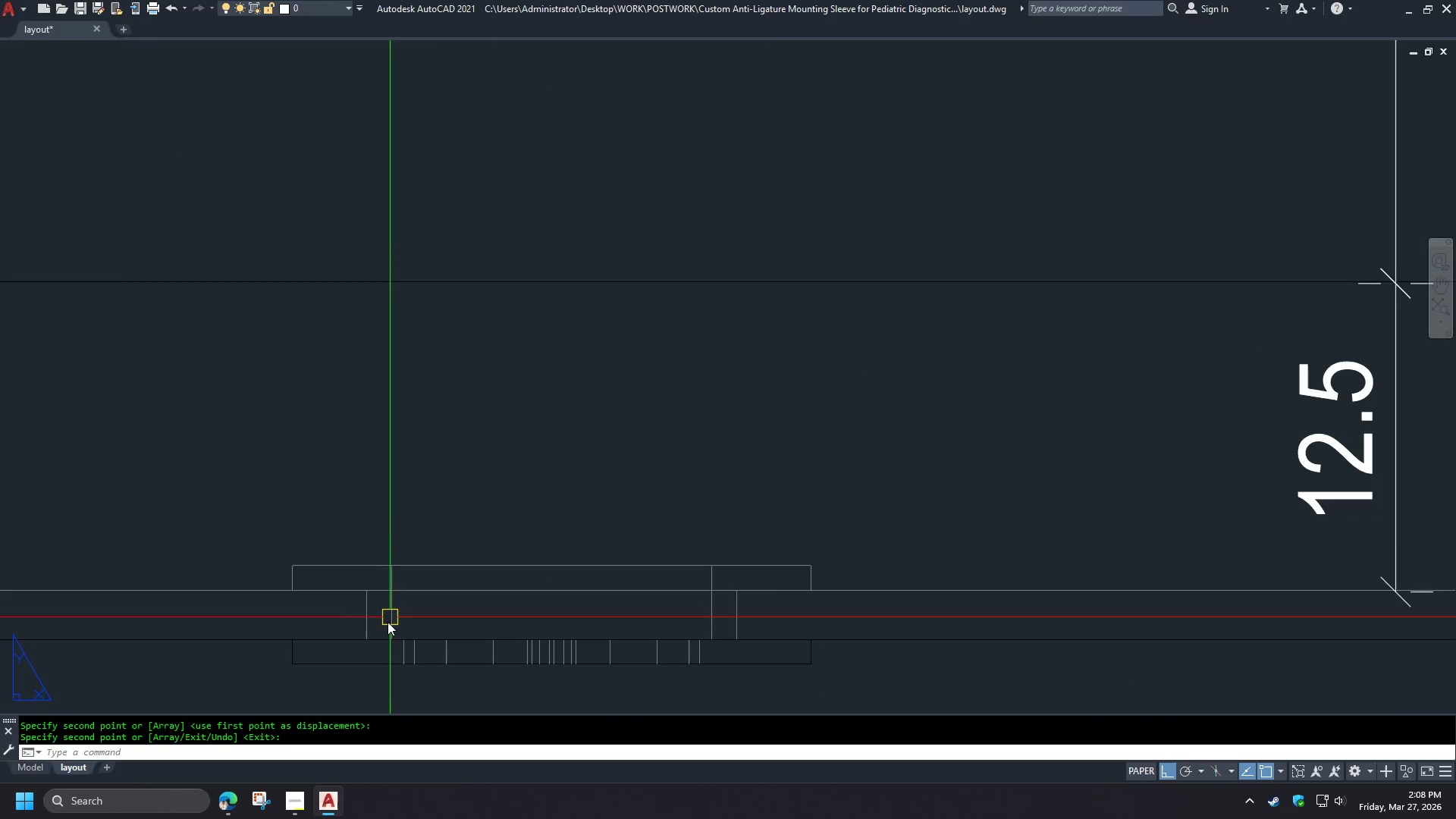 
scroll: coordinate [384, 630], scroll_direction: down, amount: 4.0
 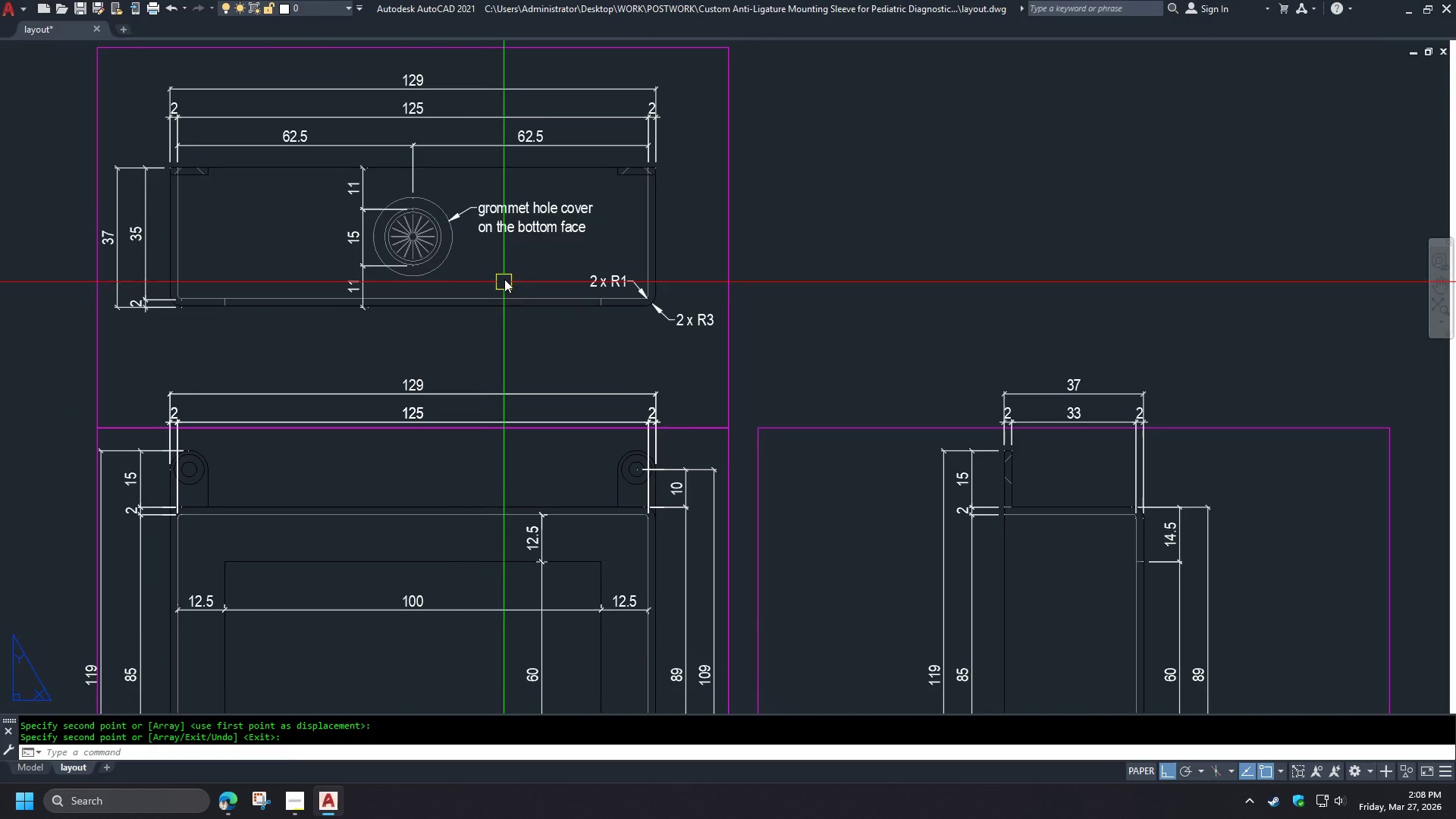 
double_click([516, 224])
 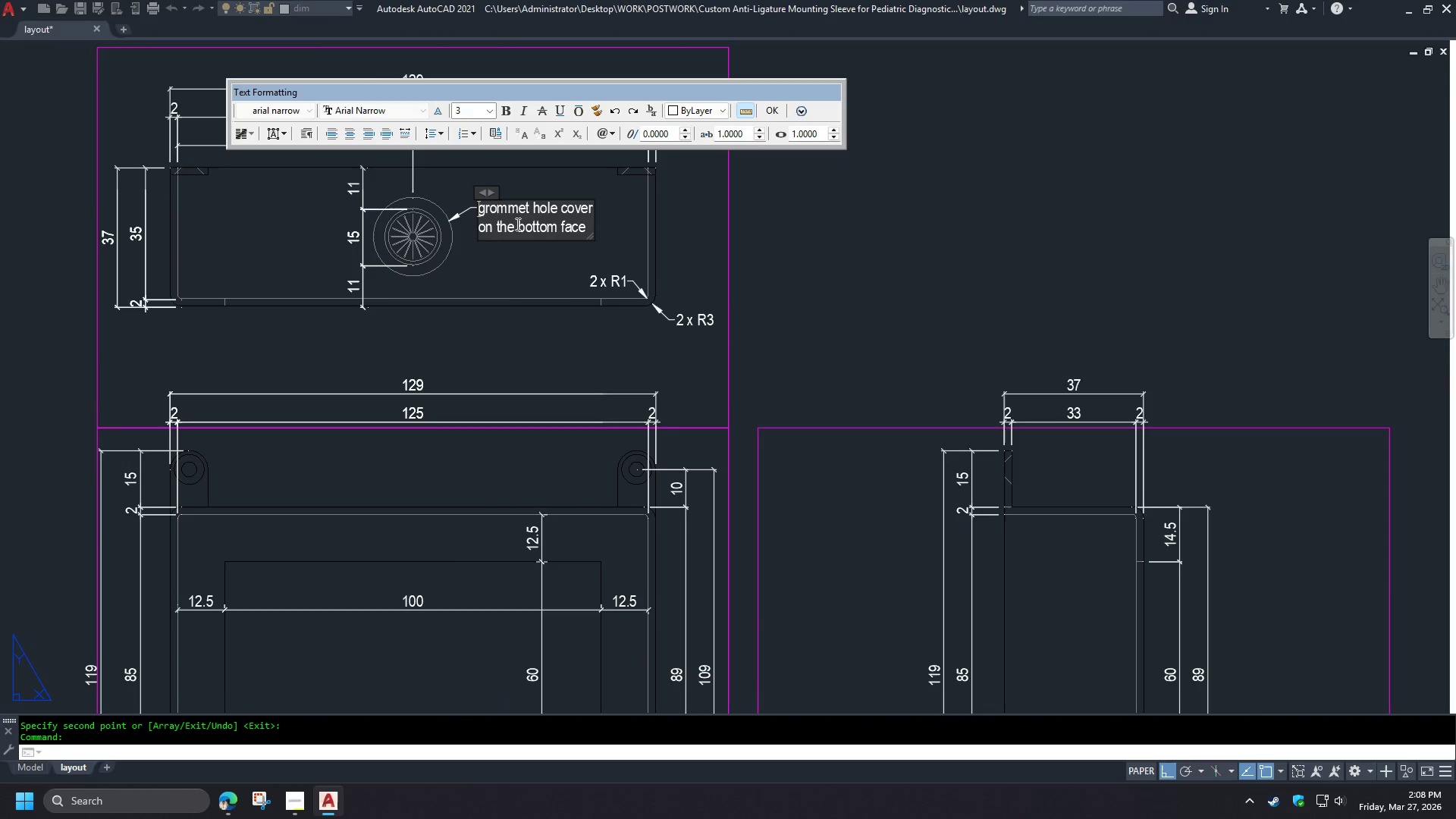 
key(Control+A)
 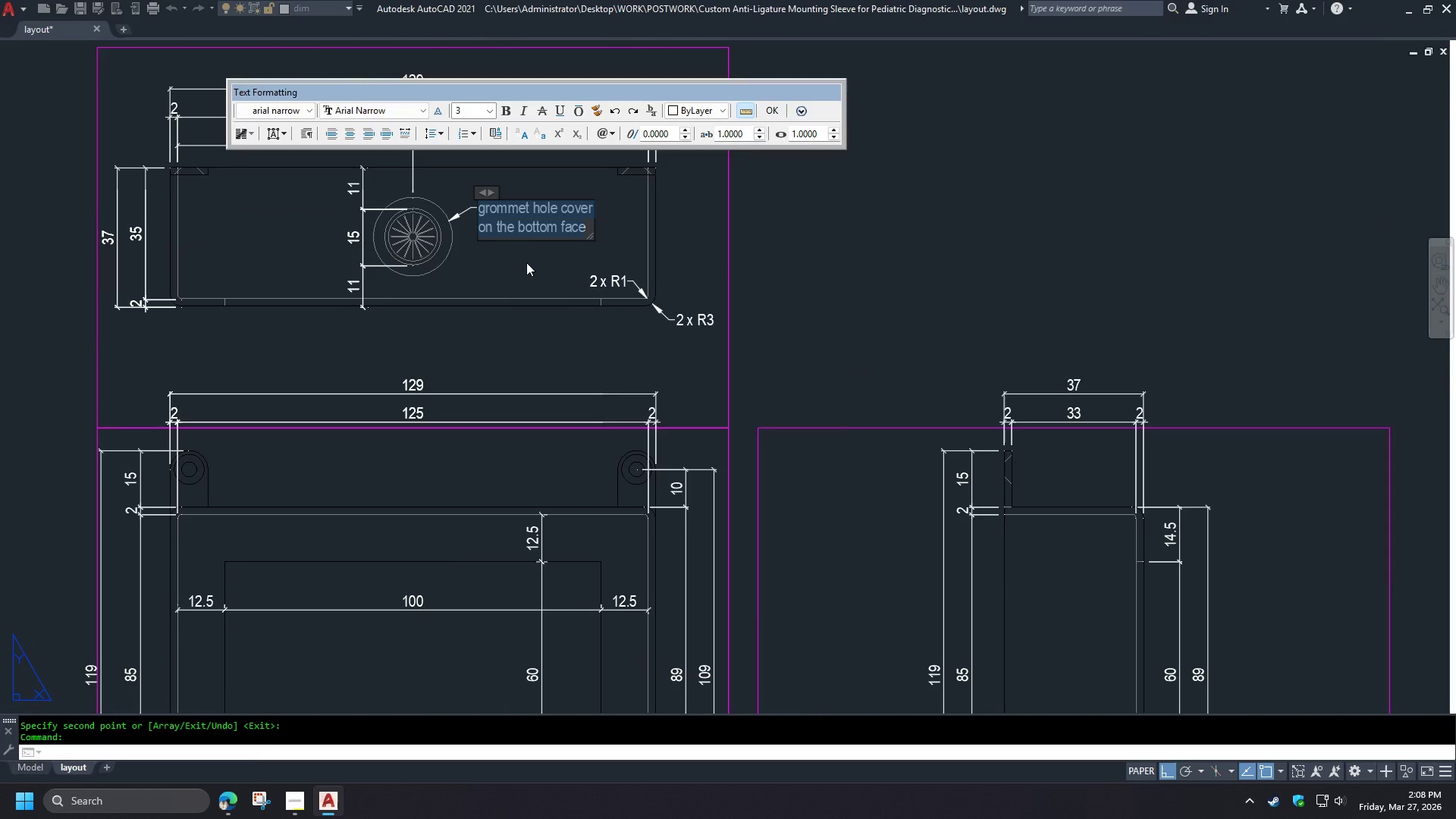 
key(Control+C)
 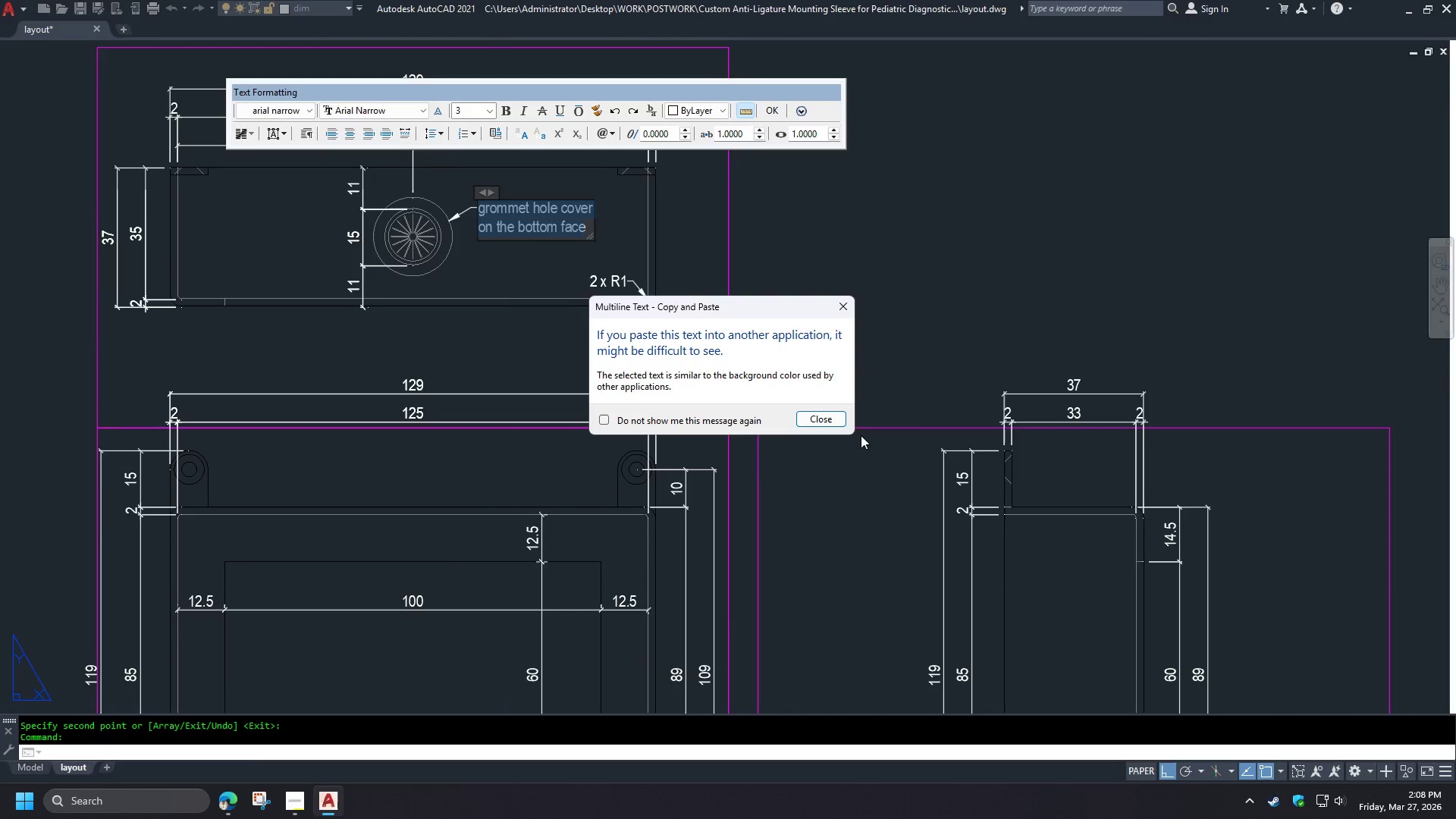 
left_click([826, 421])
 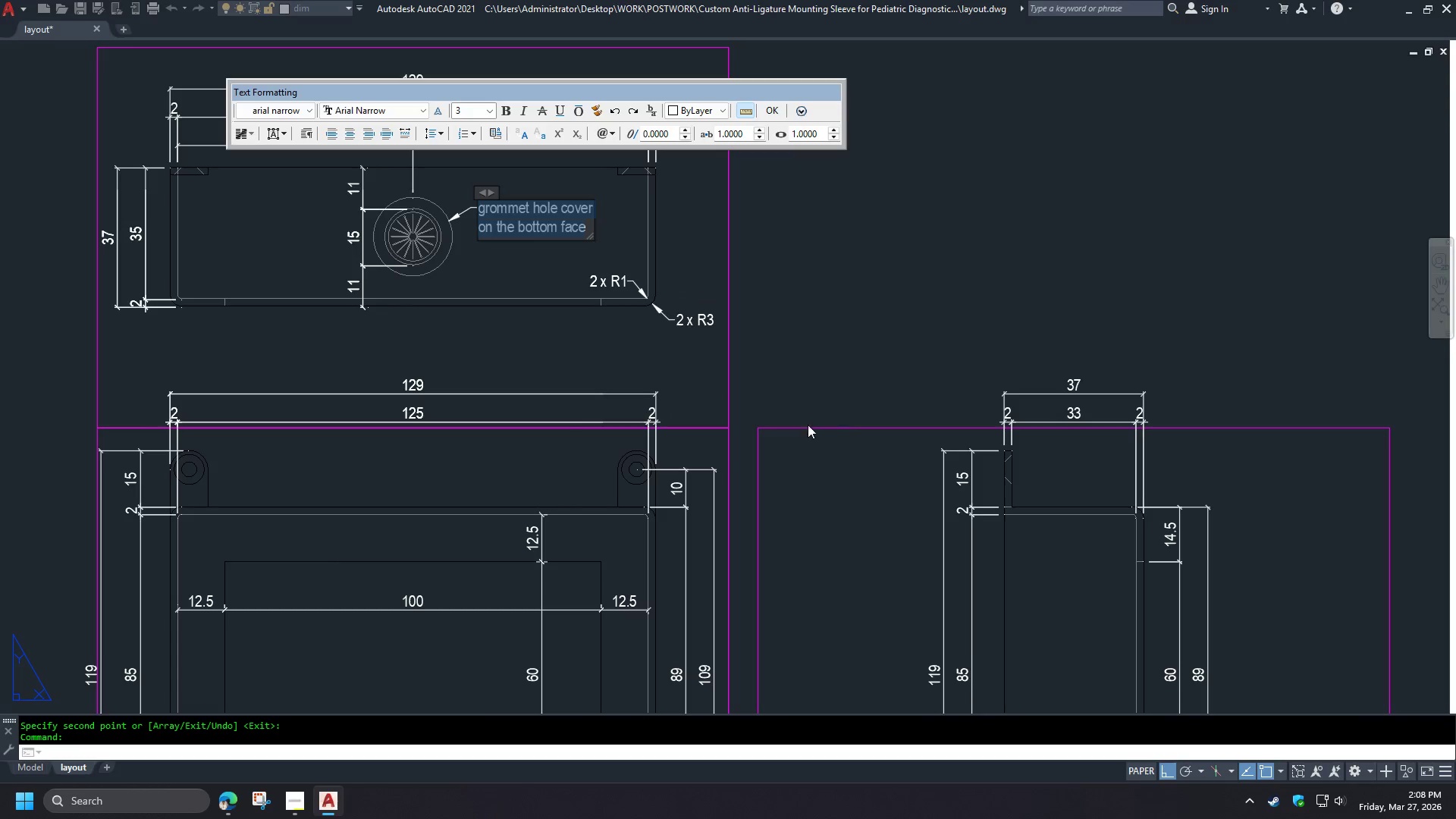 
key(Escape)
 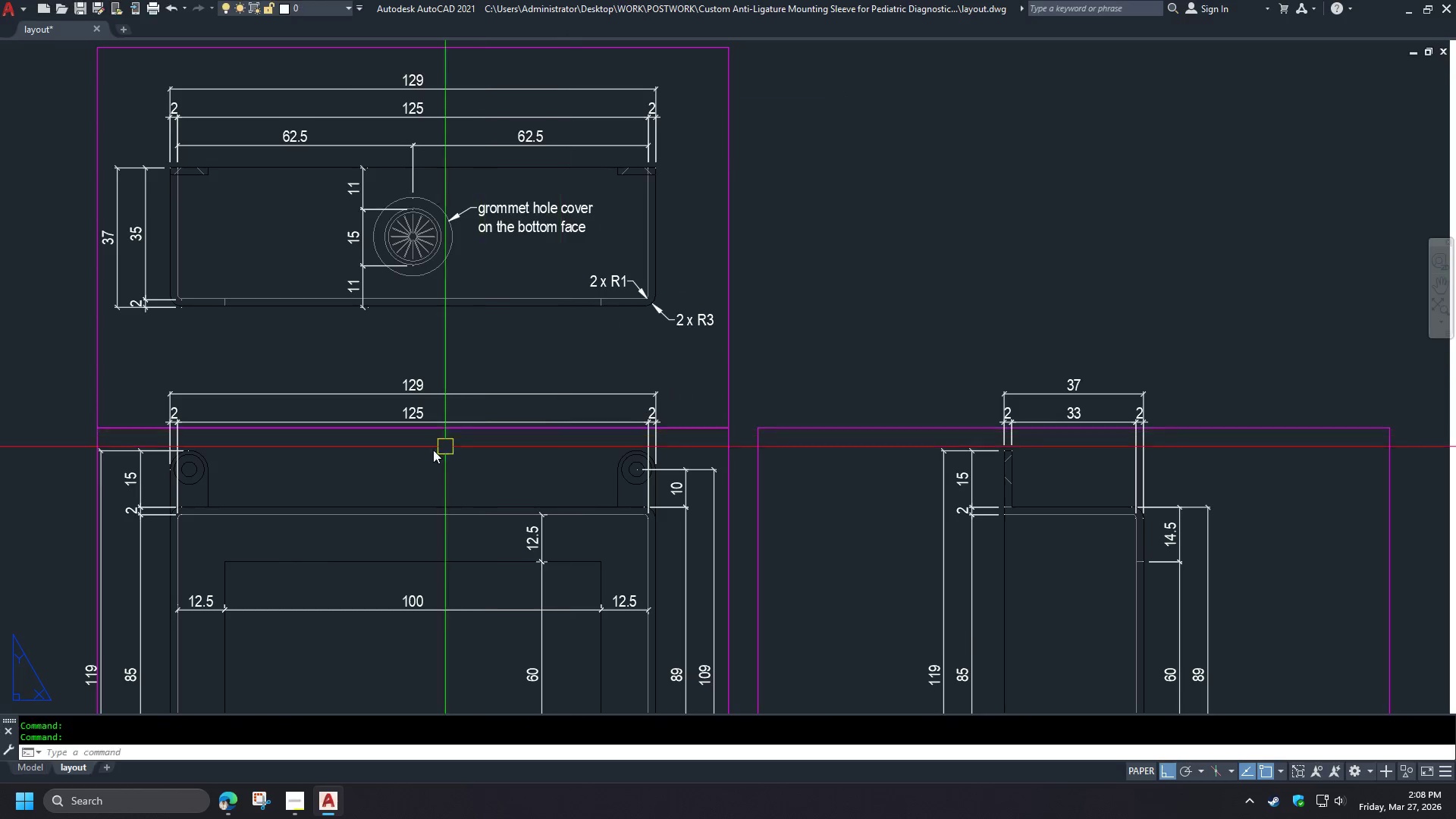 
key(Escape)
 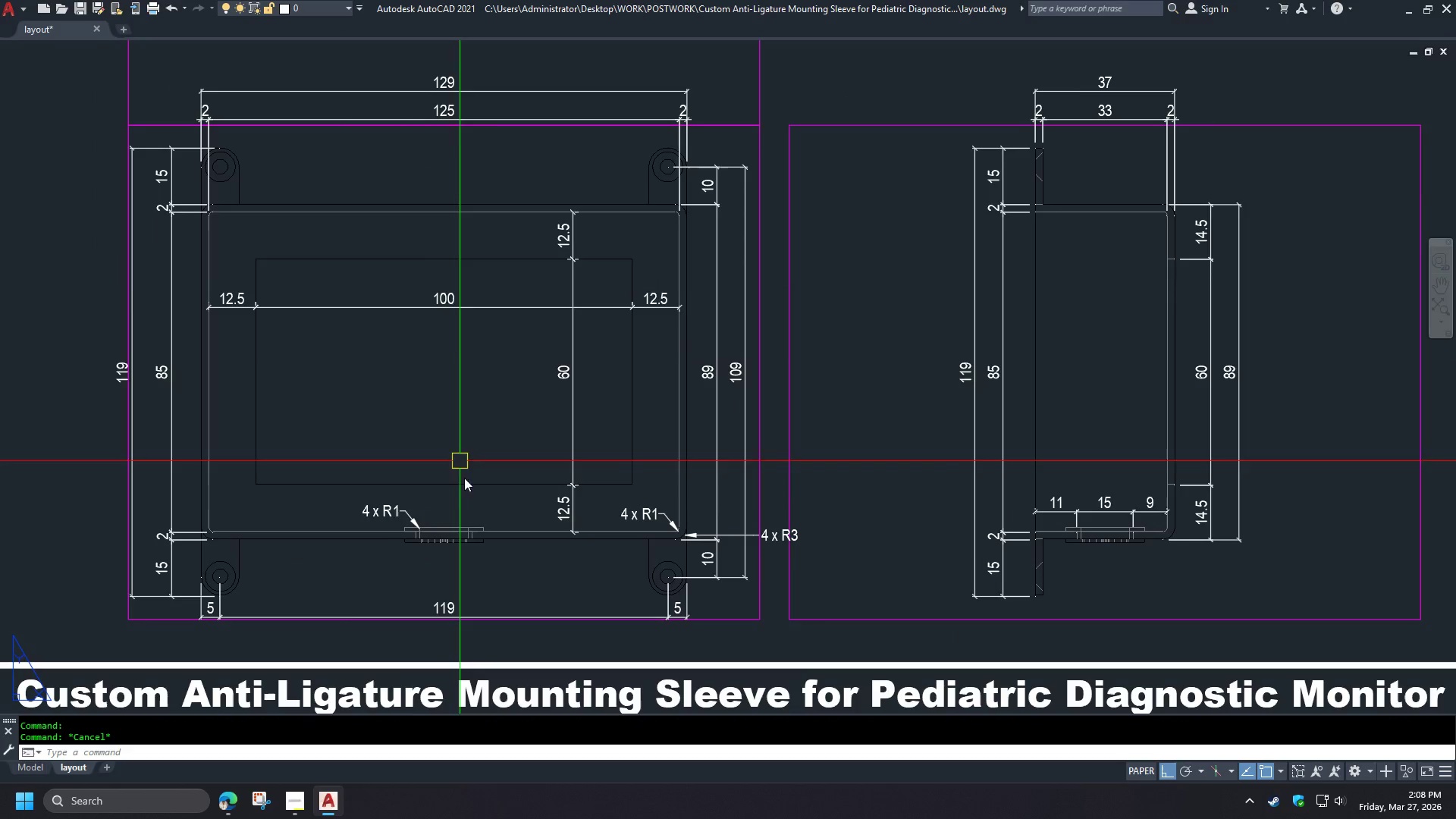 
left_click([403, 463])
 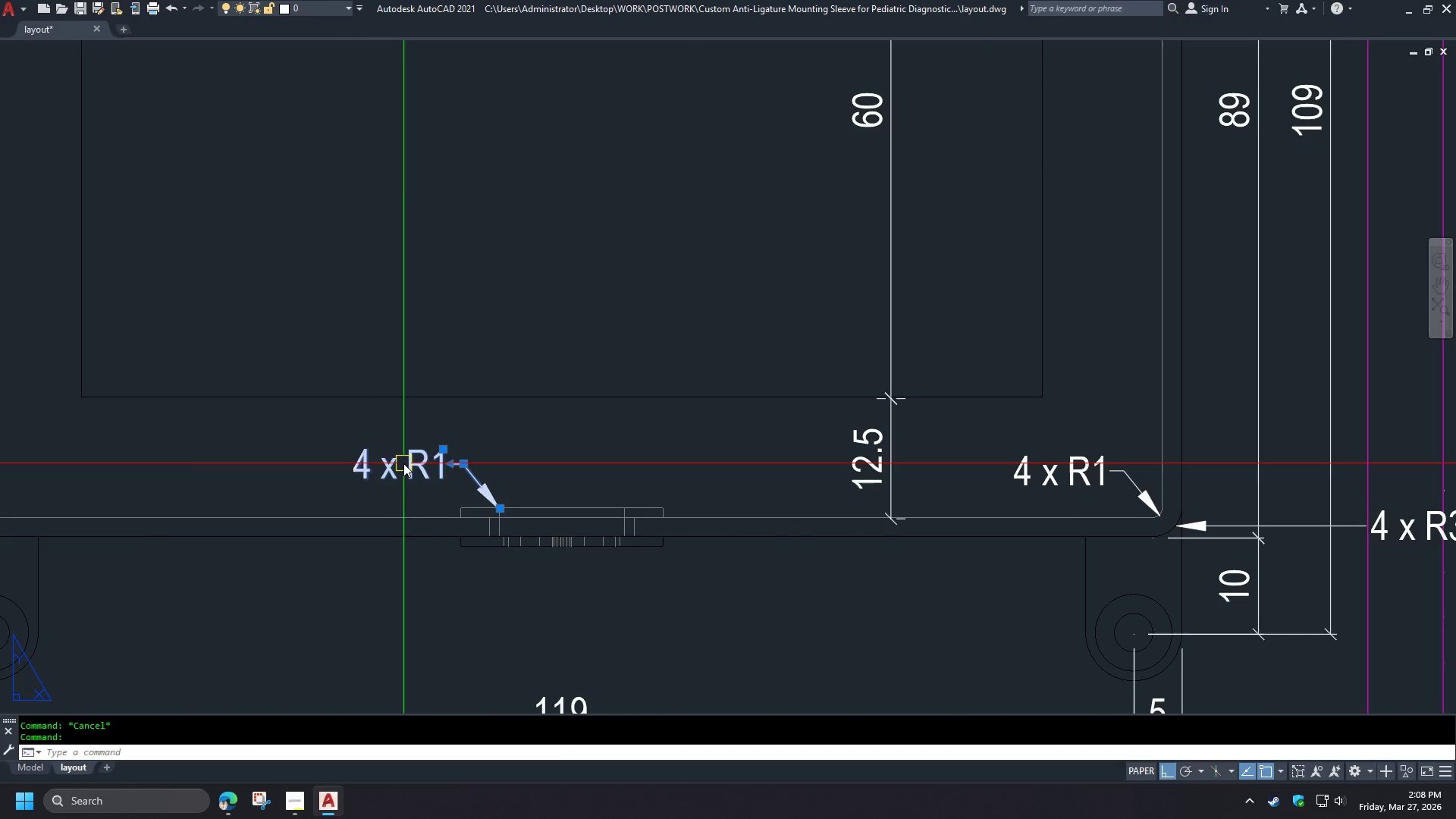 
scroll: coordinate [366, 532], scroll_direction: up, amount: 2.0
 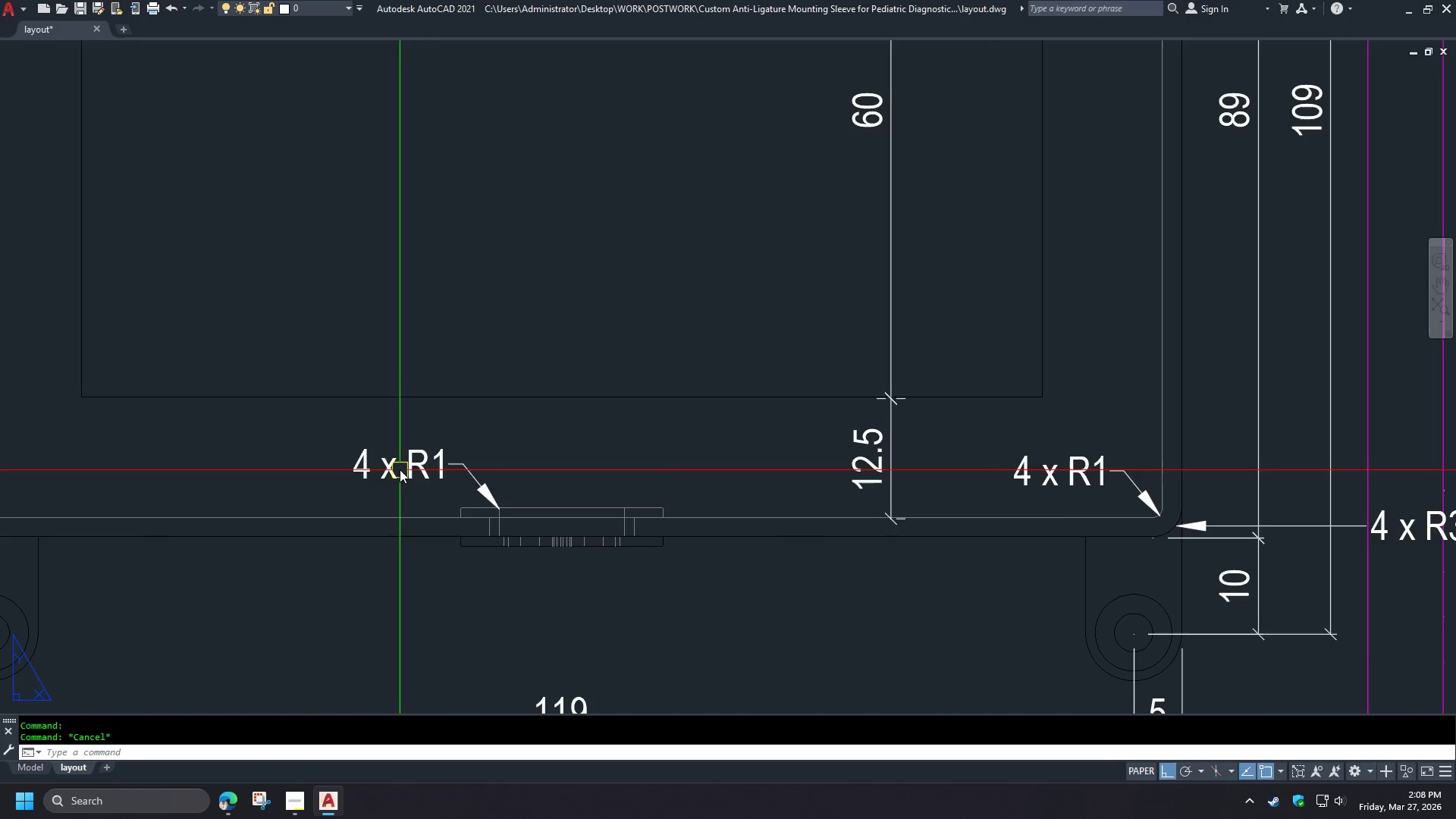 
double_click([403, 463])
 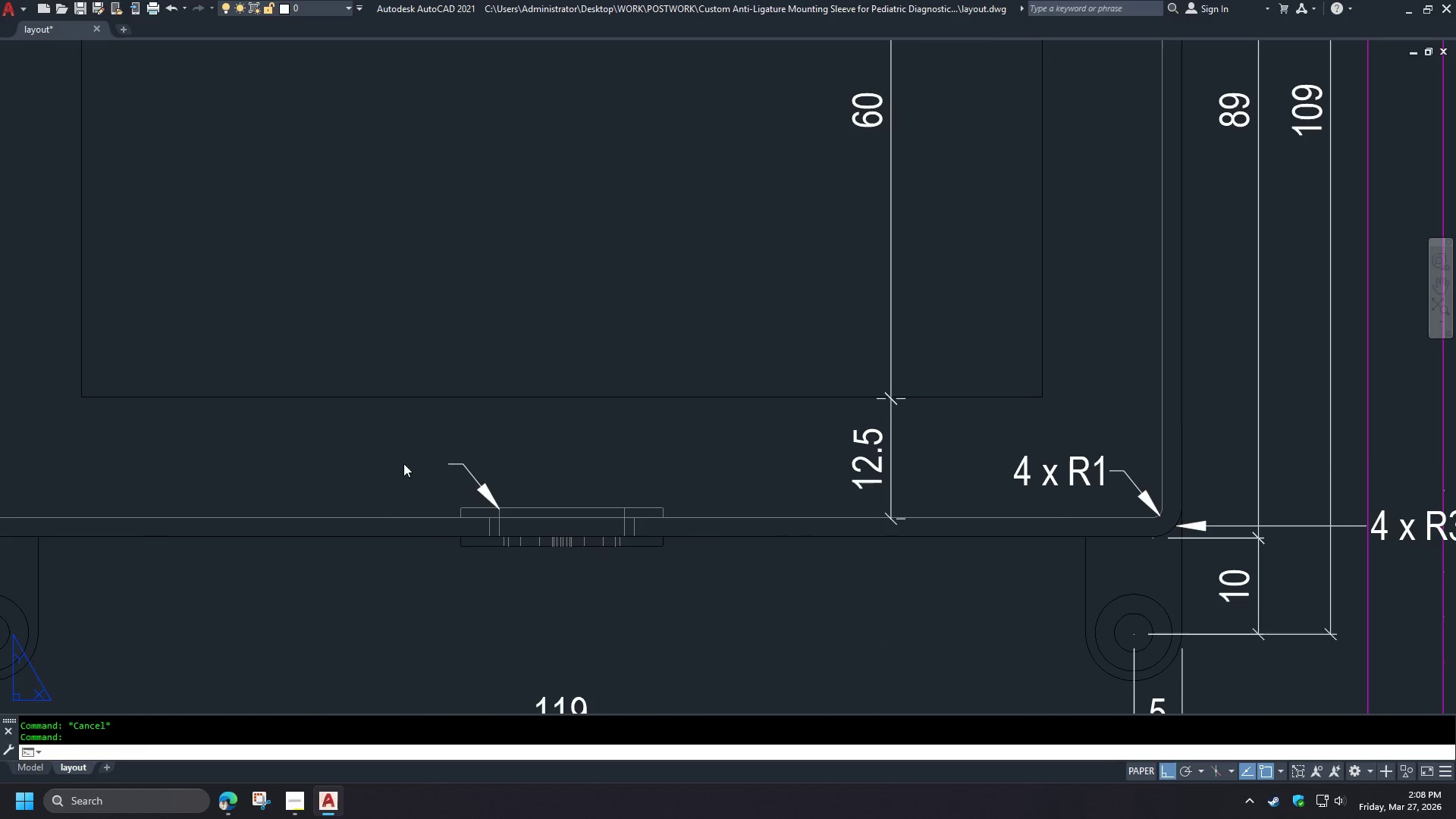 
key(Control+A)
 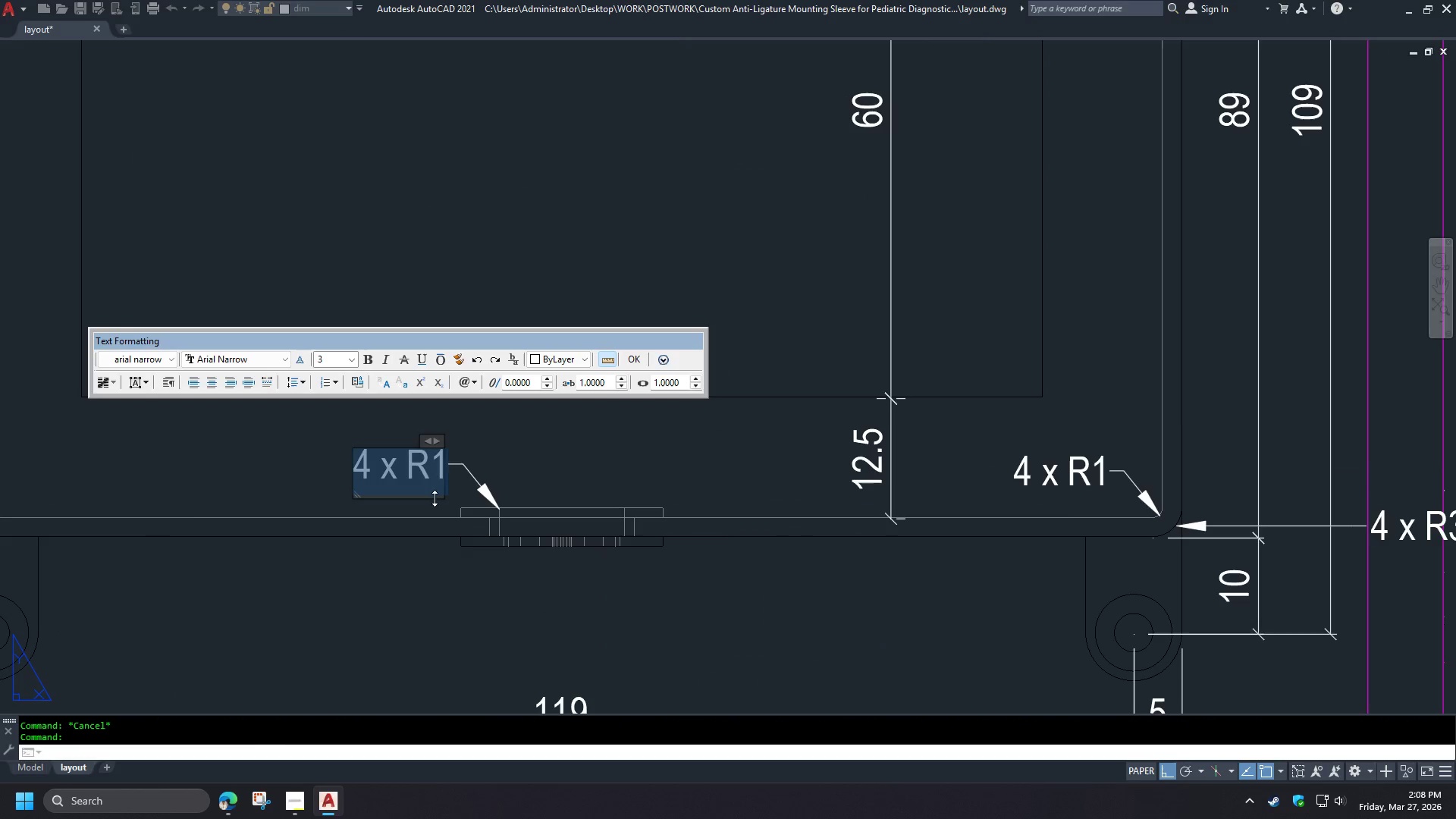 
key(Control+V)
 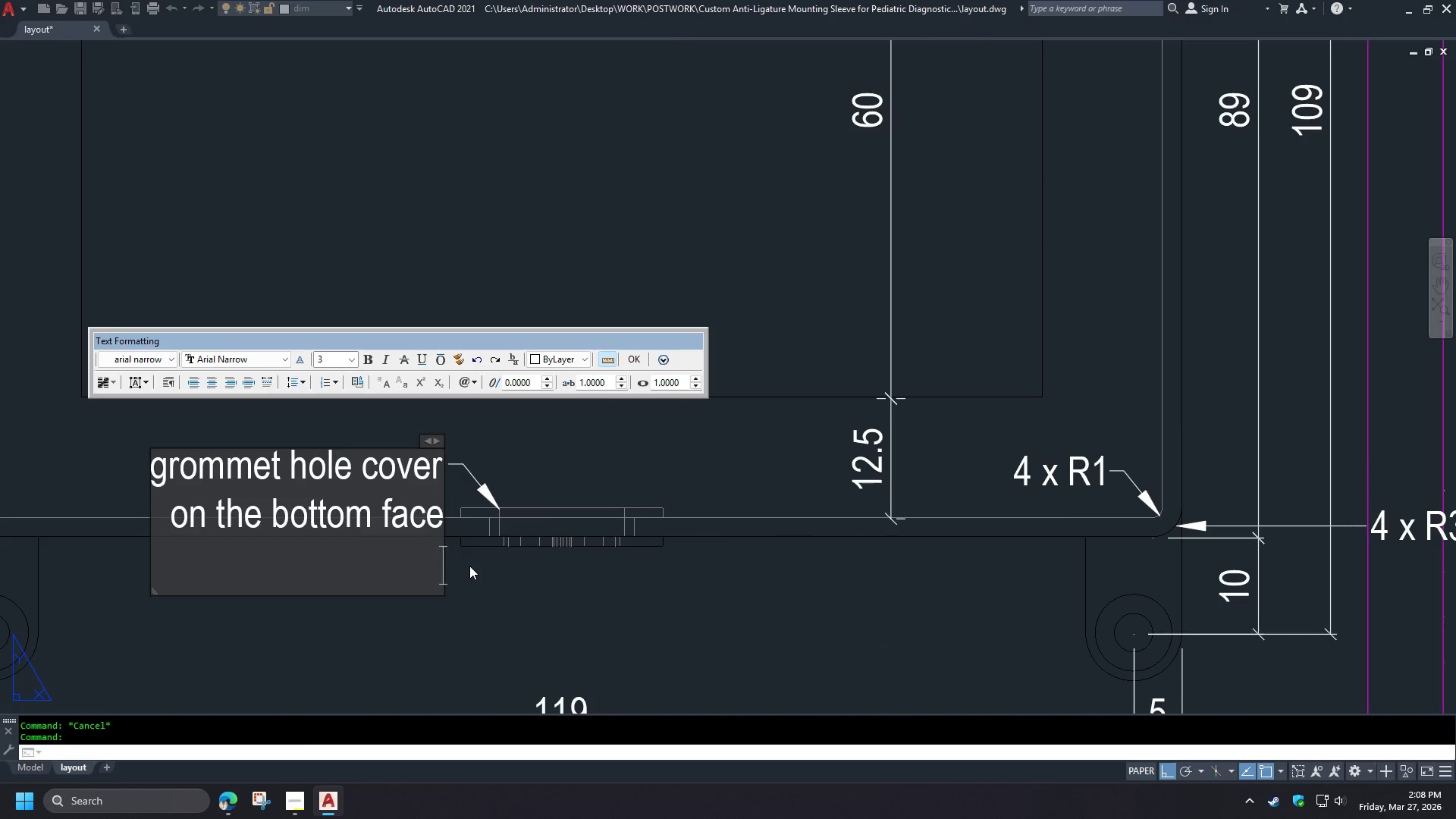 
key(Control+A)
 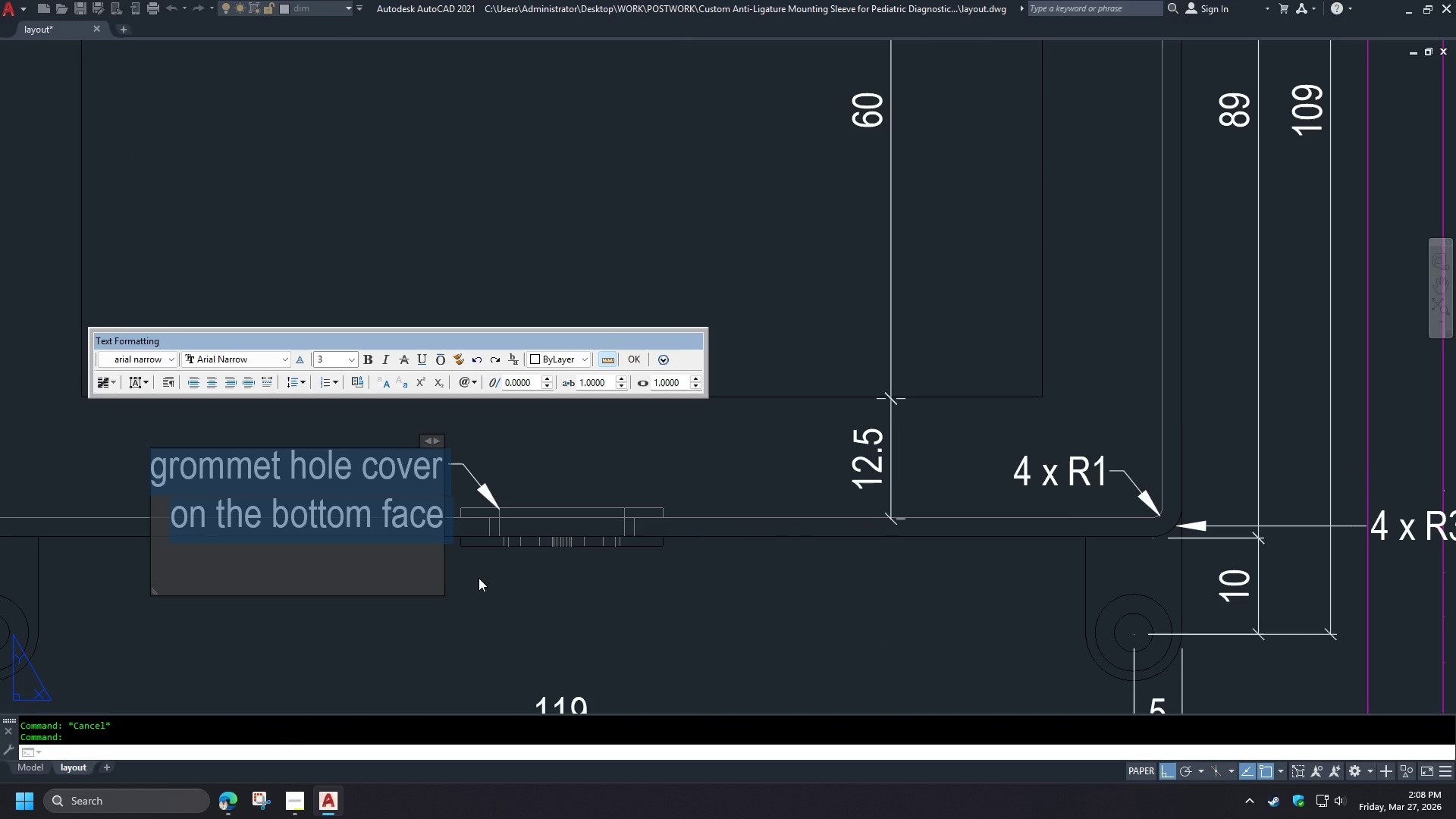 
type(15mm diameter)
key(Backspace)
key(Backspace)
key(Backspace)
key(Backspace)
key(Backspace)
key(Backspace)
key(Backspace)
key(Backspace)
type(%%c )
 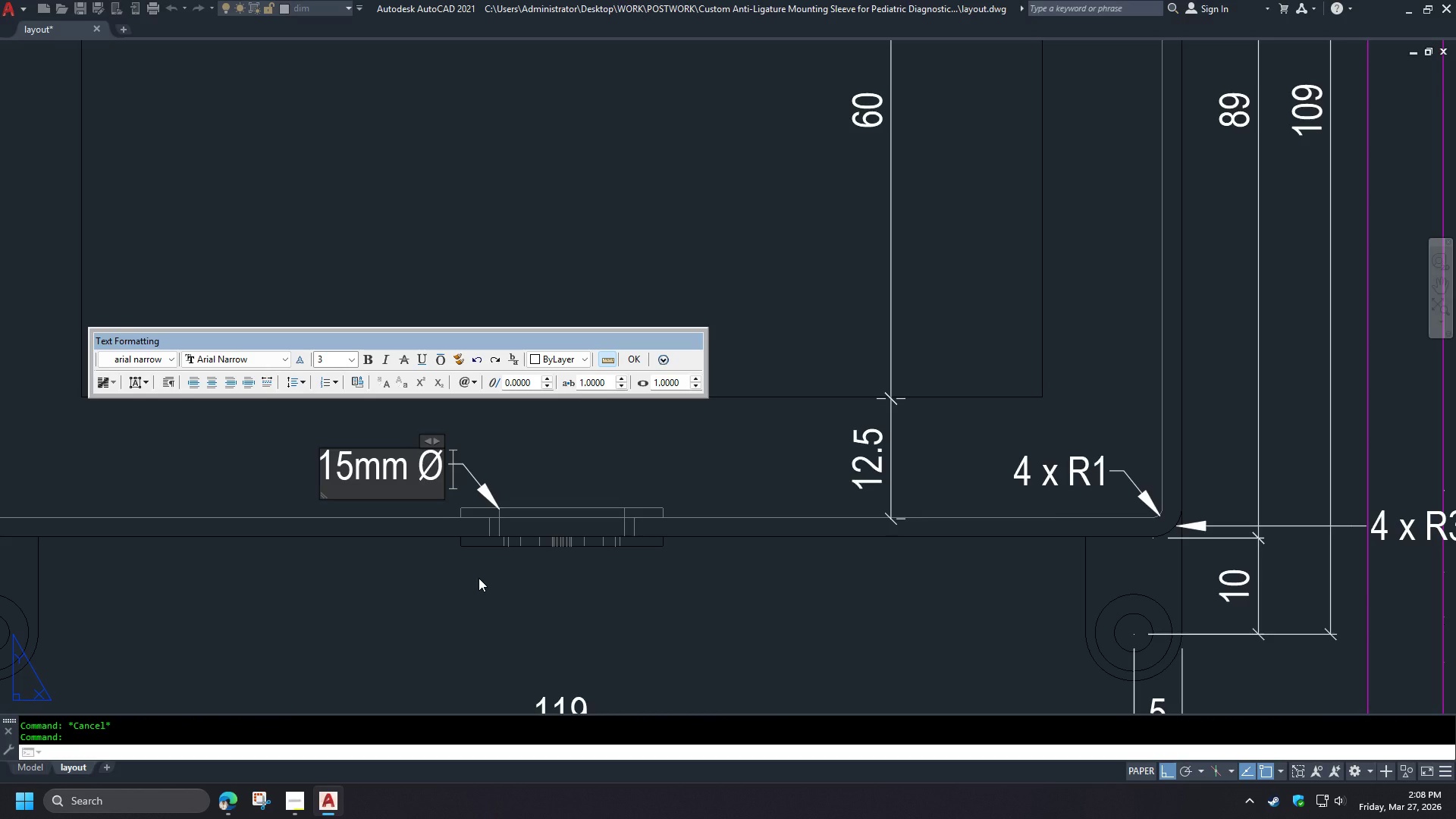 
key(Backspace)
key(Backspace)
key(Backspace)
type(%%c)
 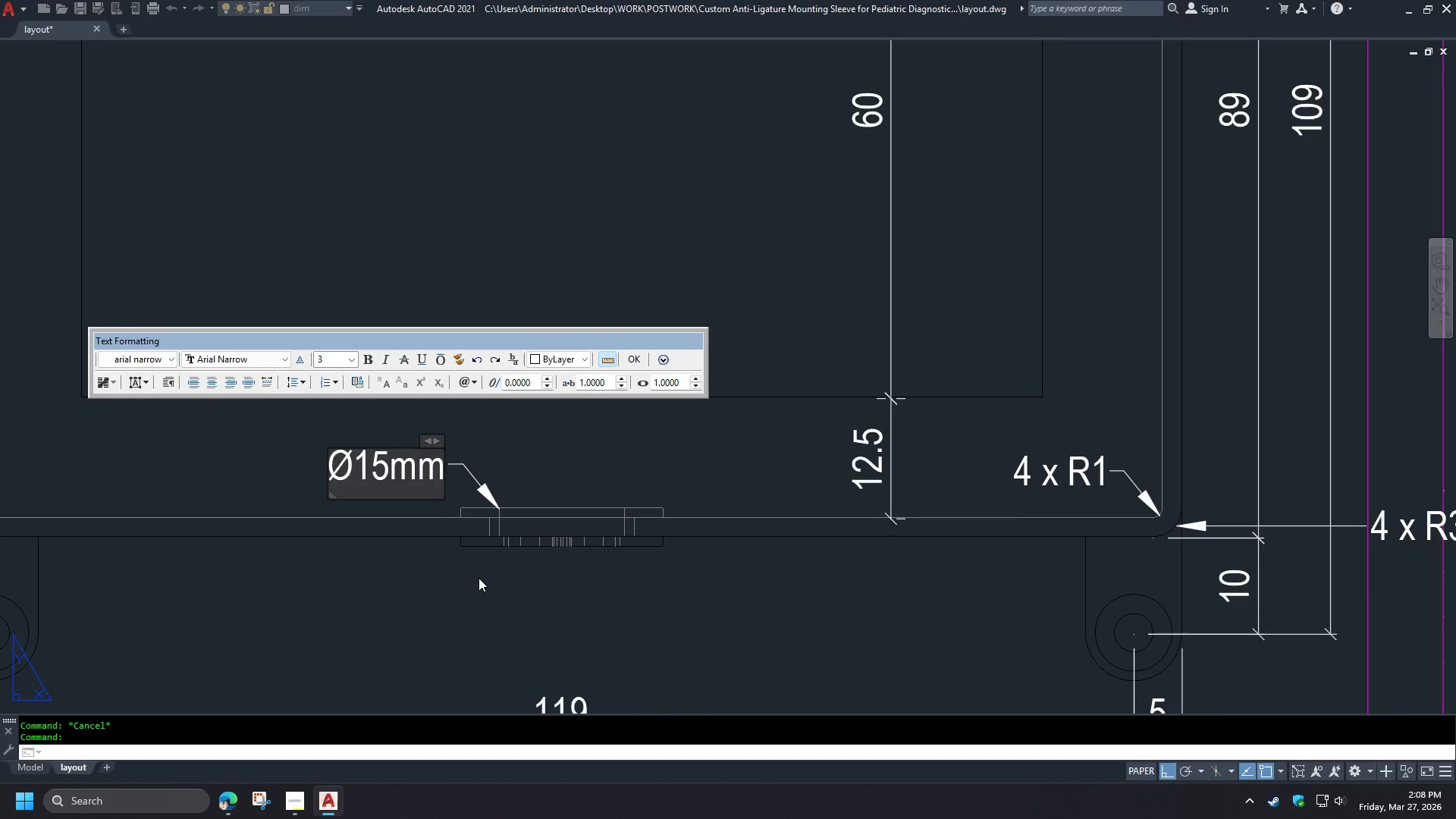 
hold_key(key=ArrowLeft, duration=0.97)
 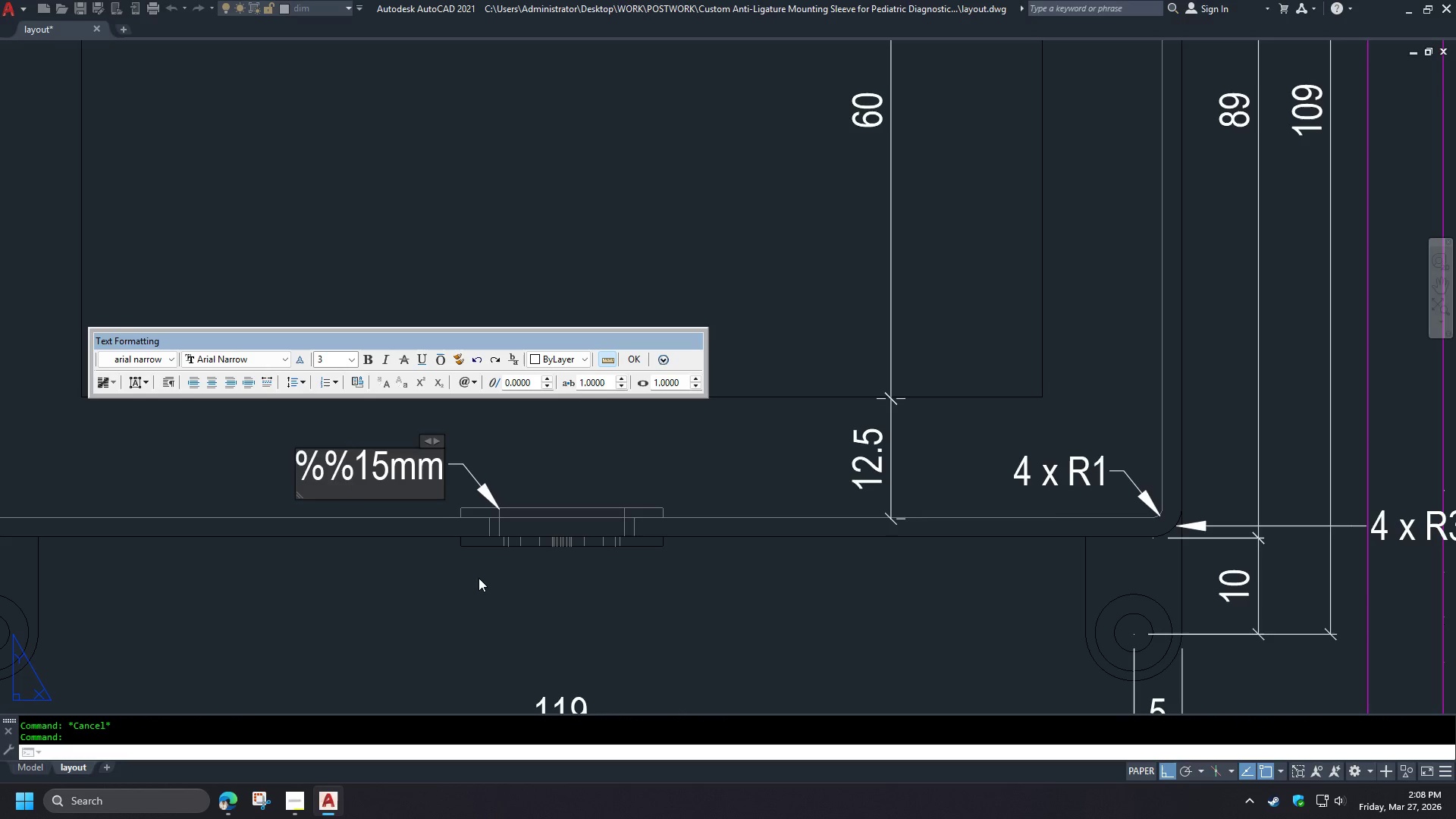 
key(ArrowRight)
 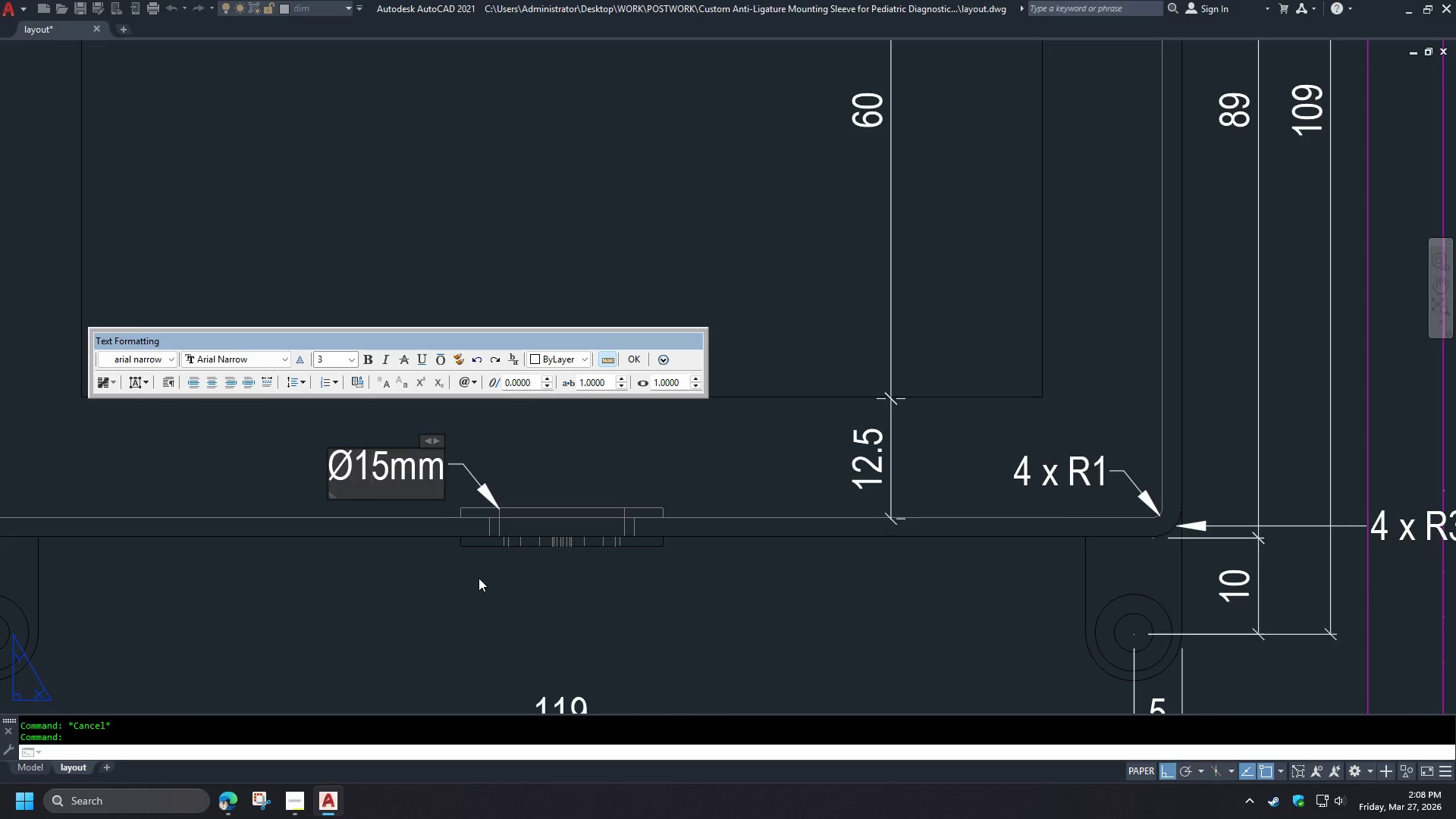 
key(Delete)
 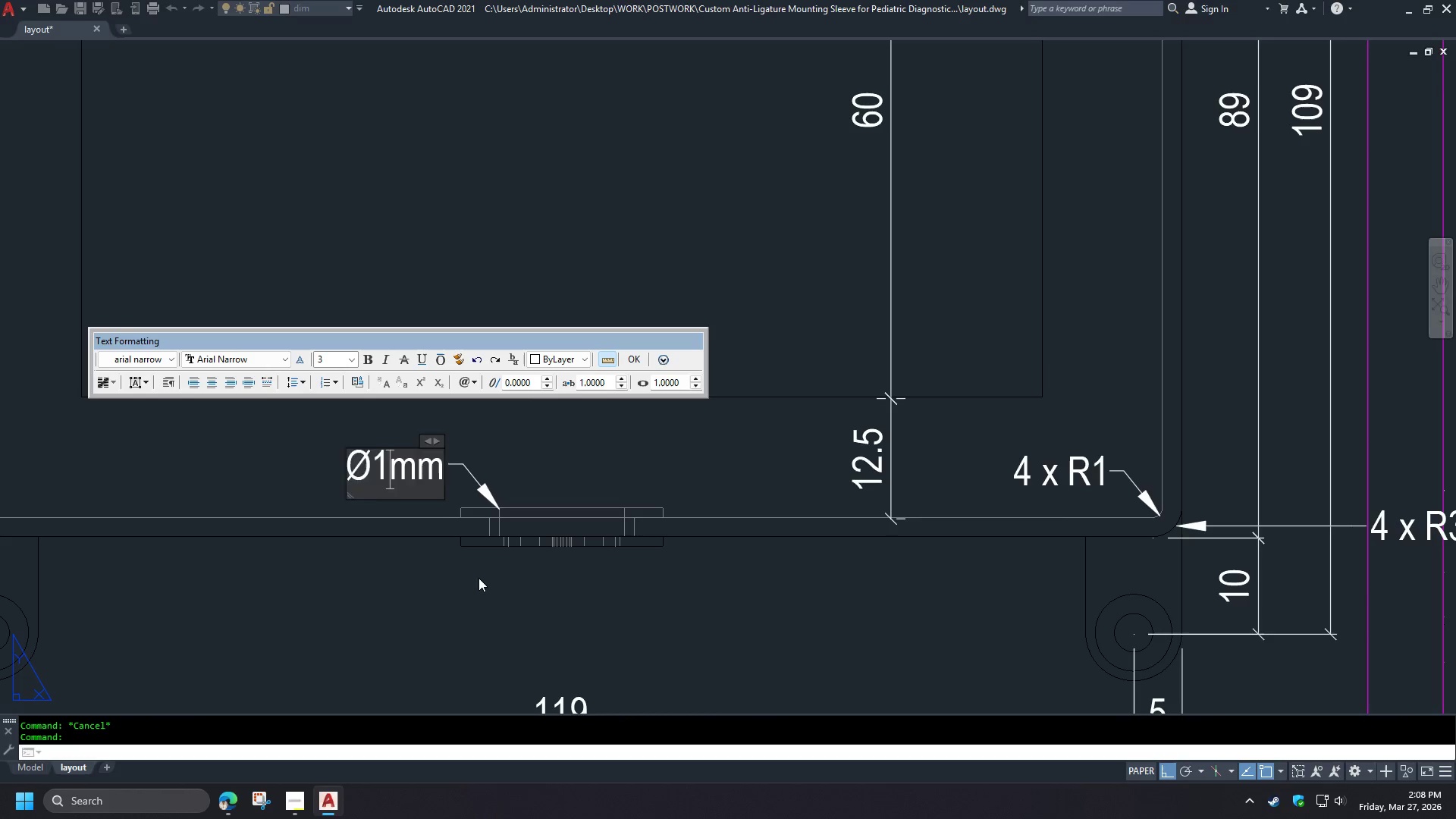 
key(Delete)
 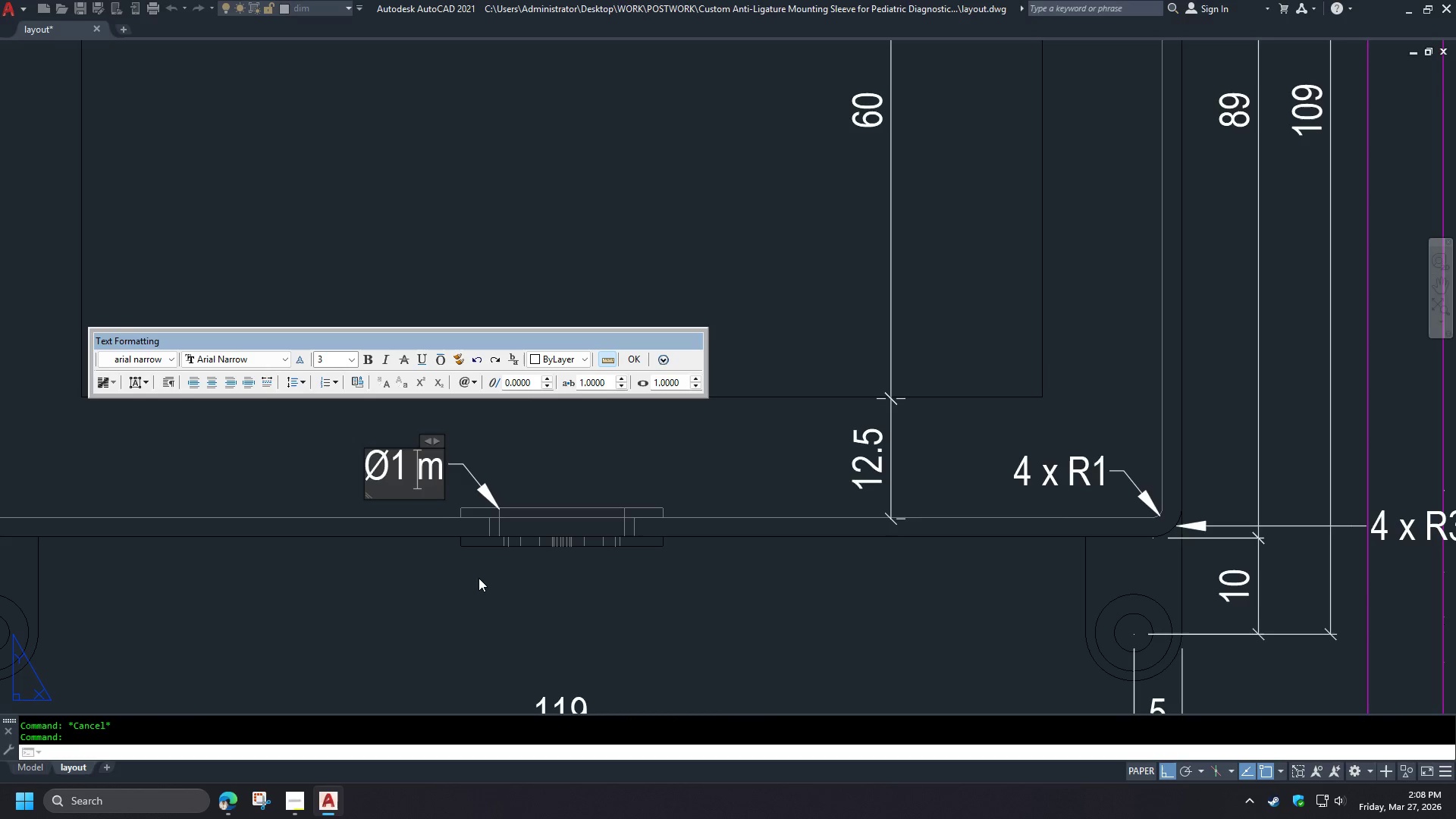 
key(Space)
 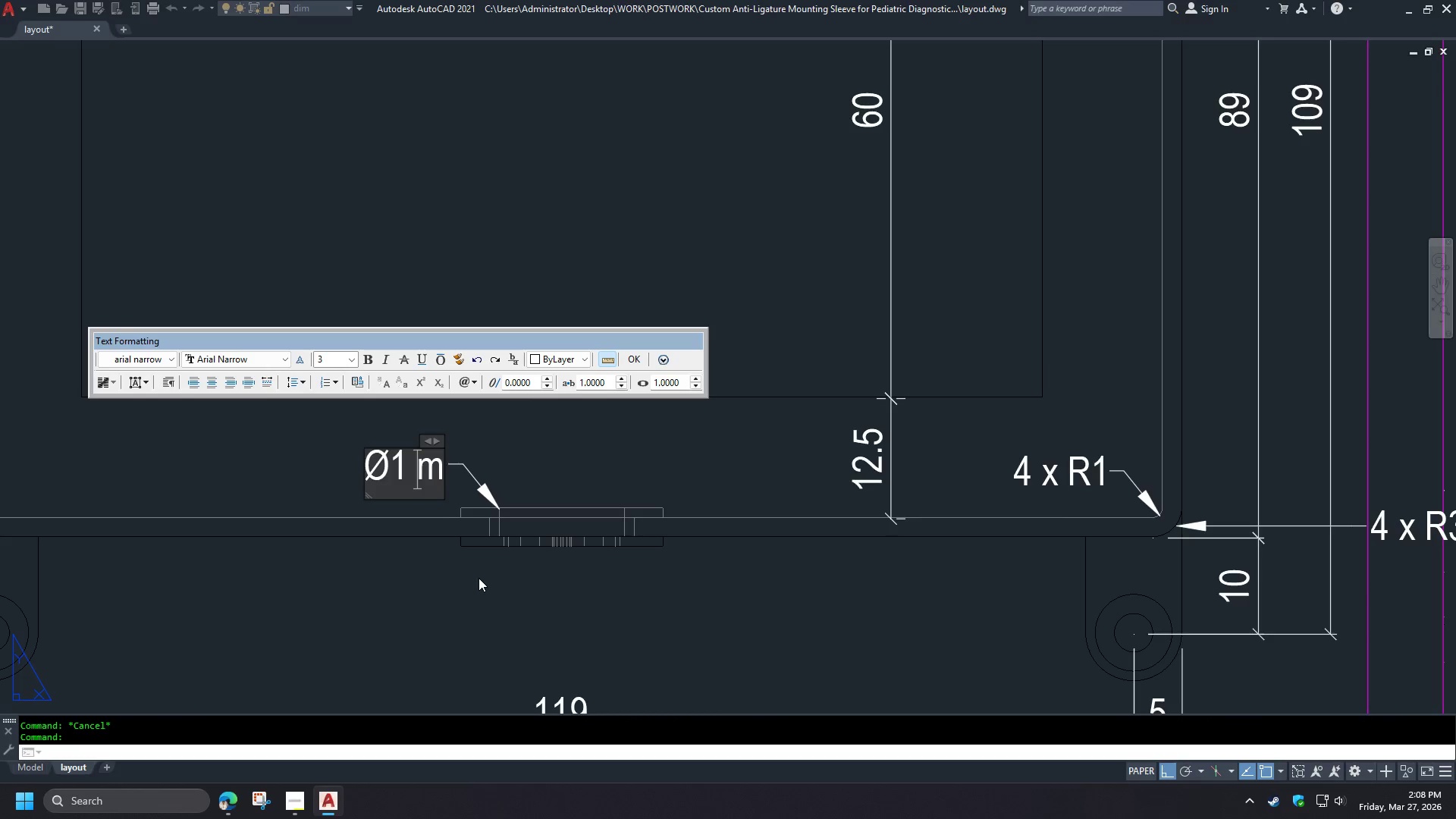 
key(Delete)
 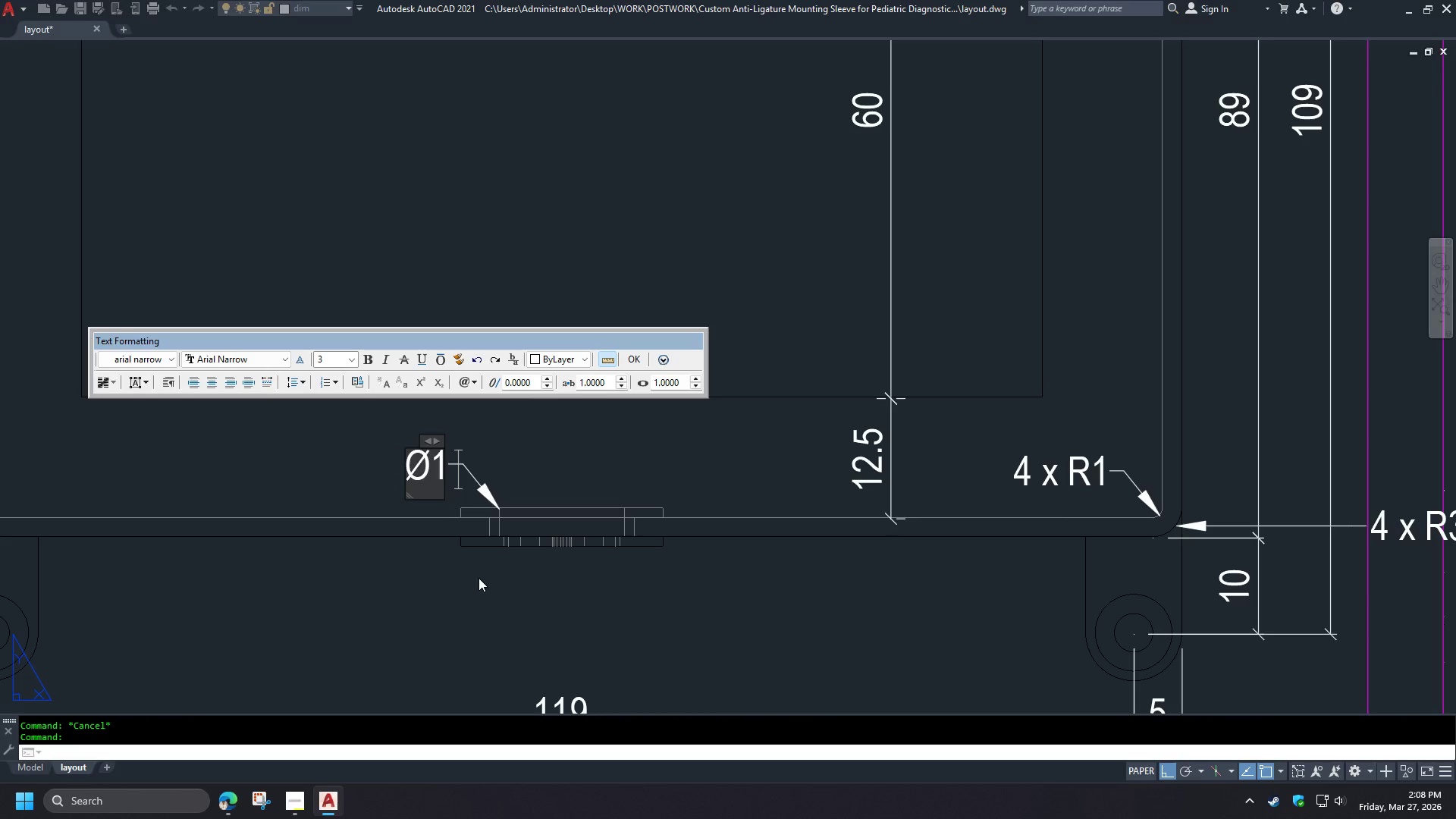 
key(Delete)
 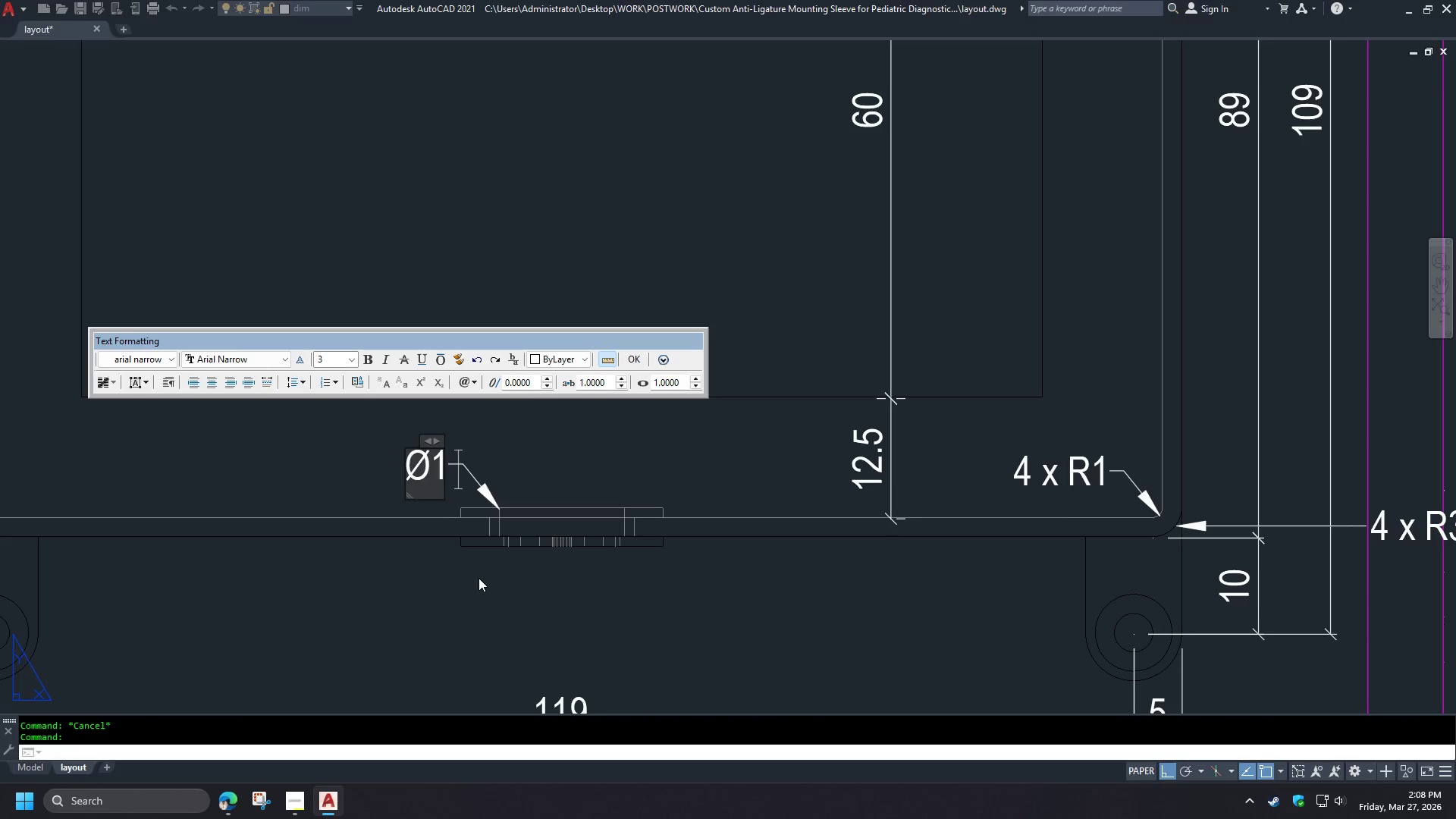 
key(Delete)
 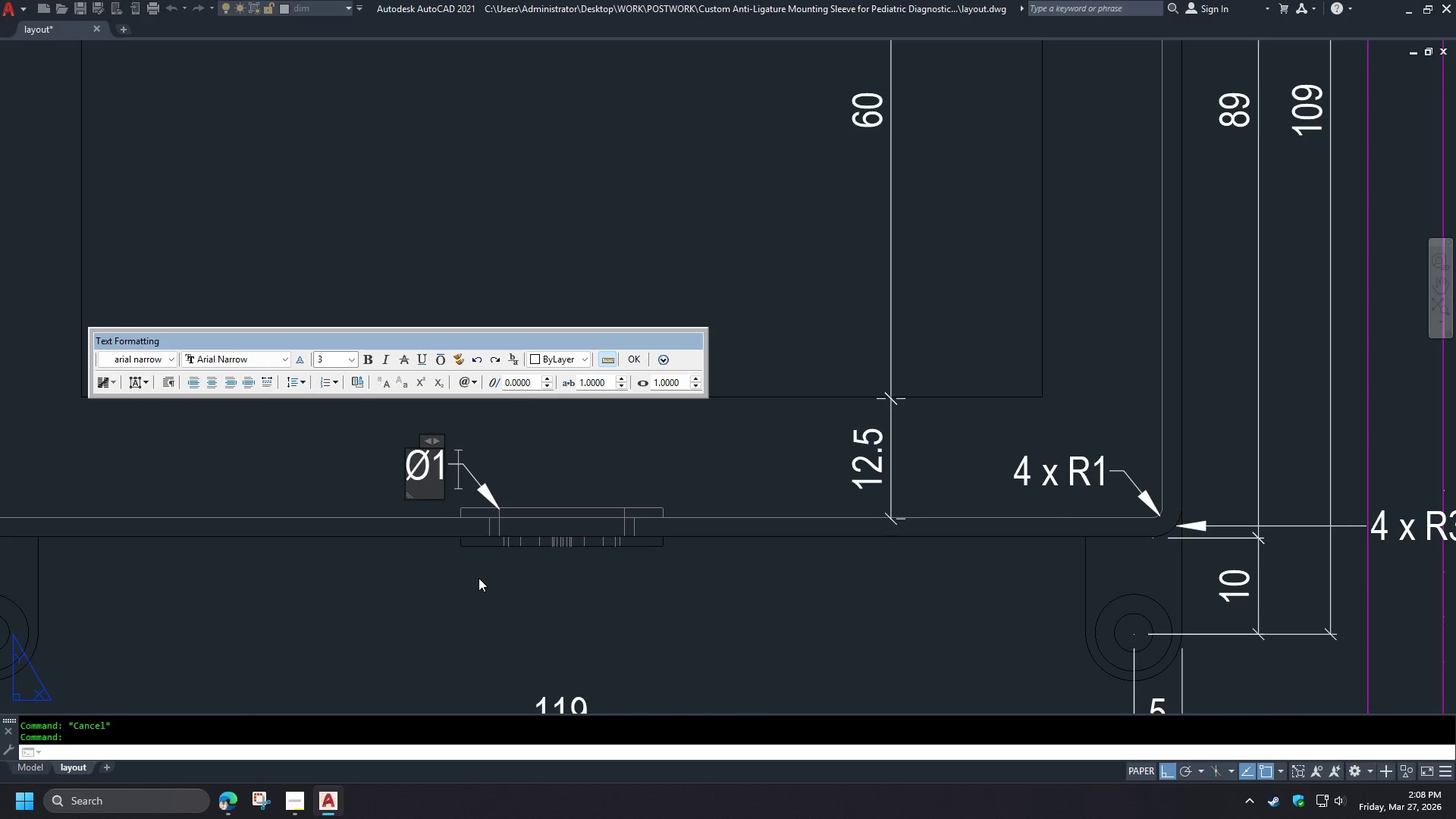 
key(Delete)
 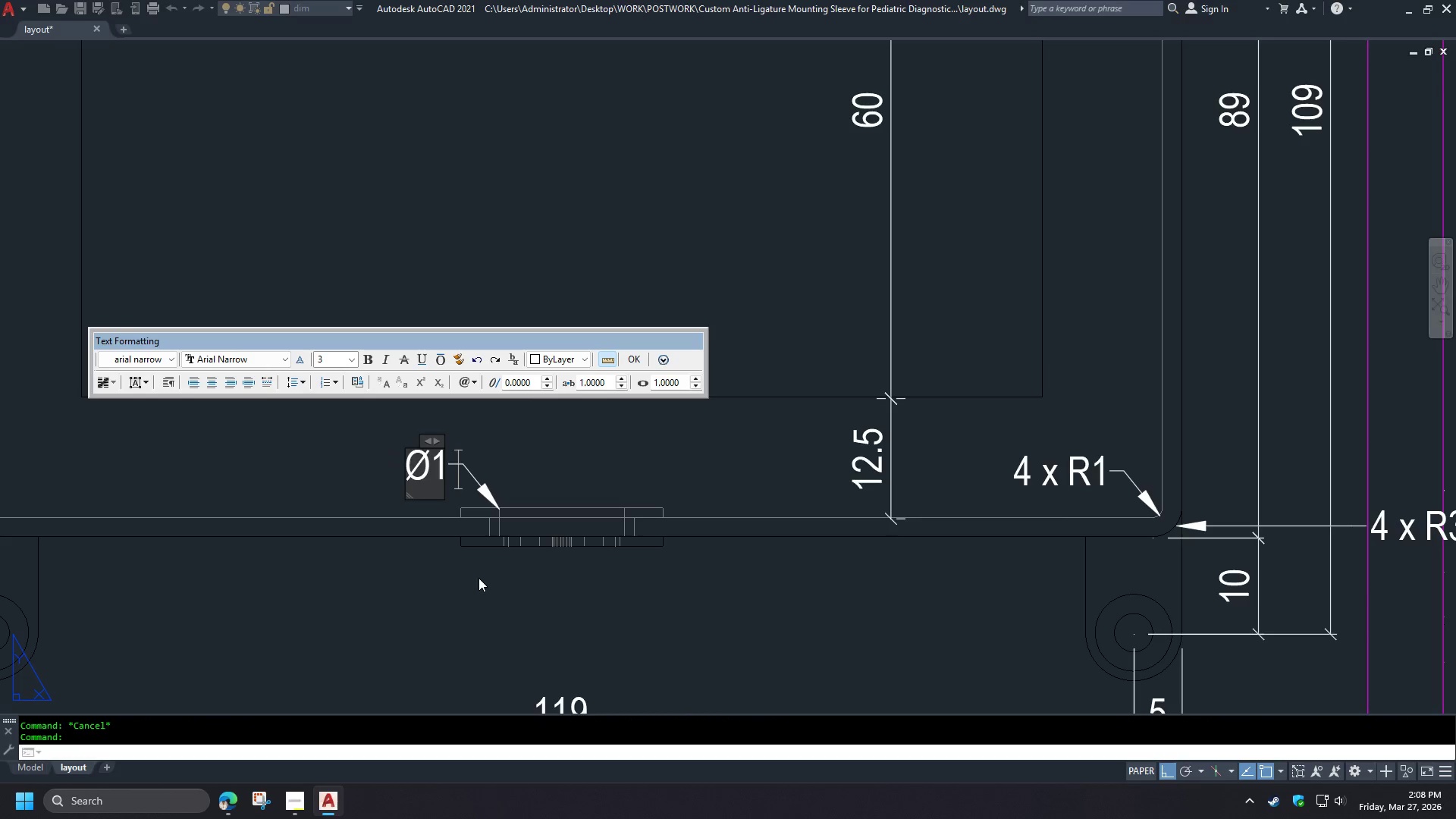 
key(Delete)
 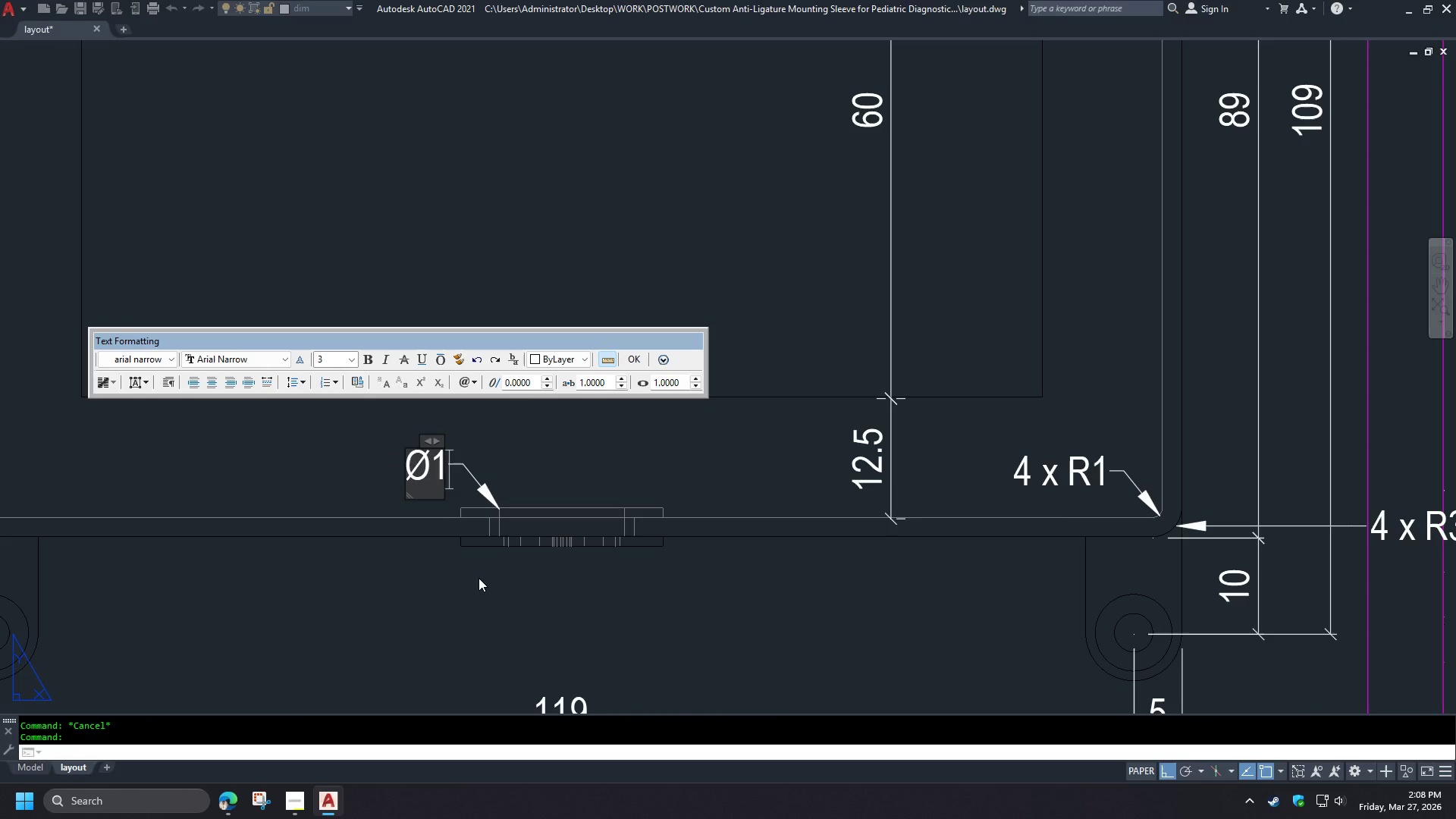 
key(Backspace)
 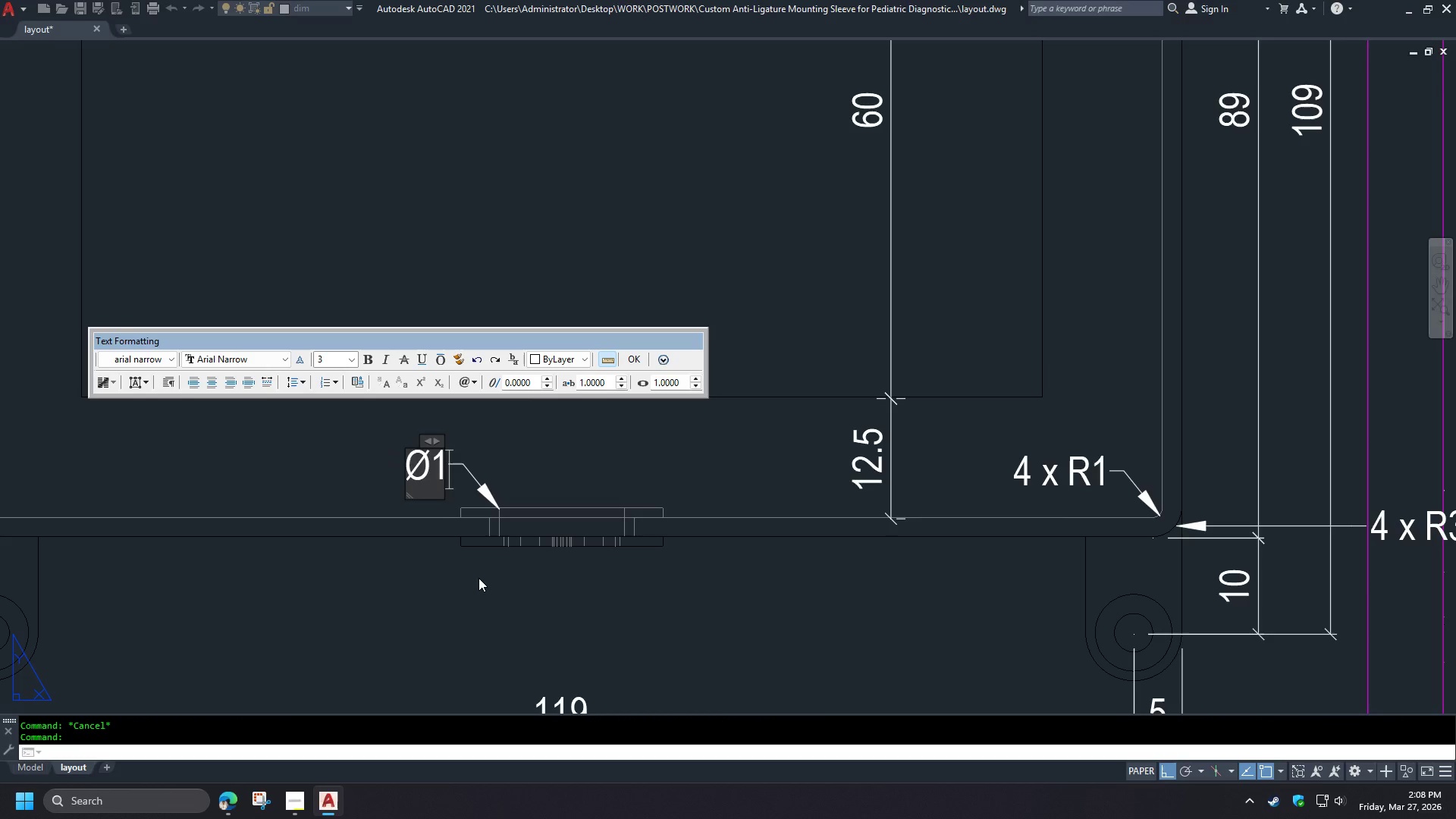 
key(5)
 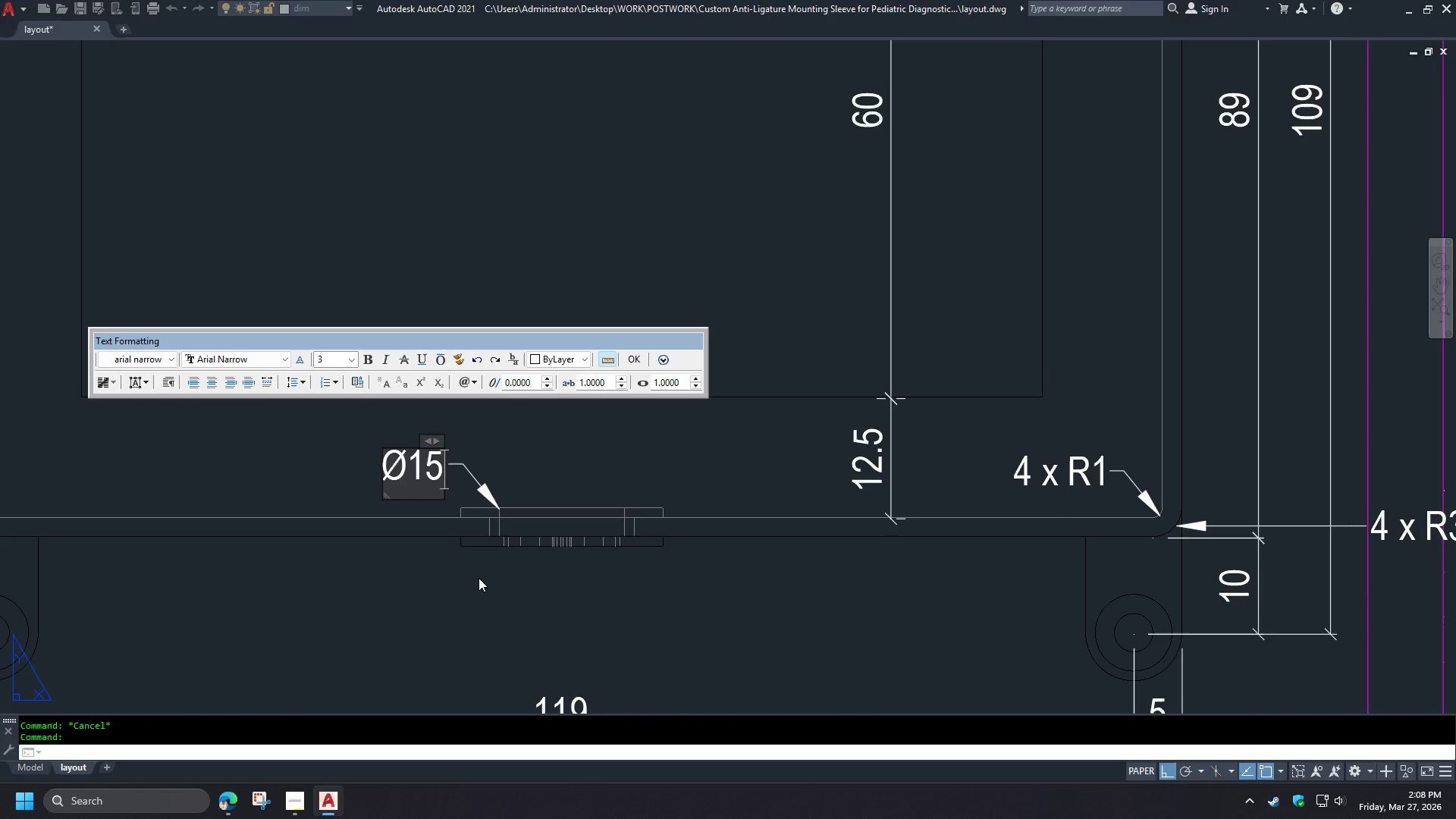 
key(Space)
 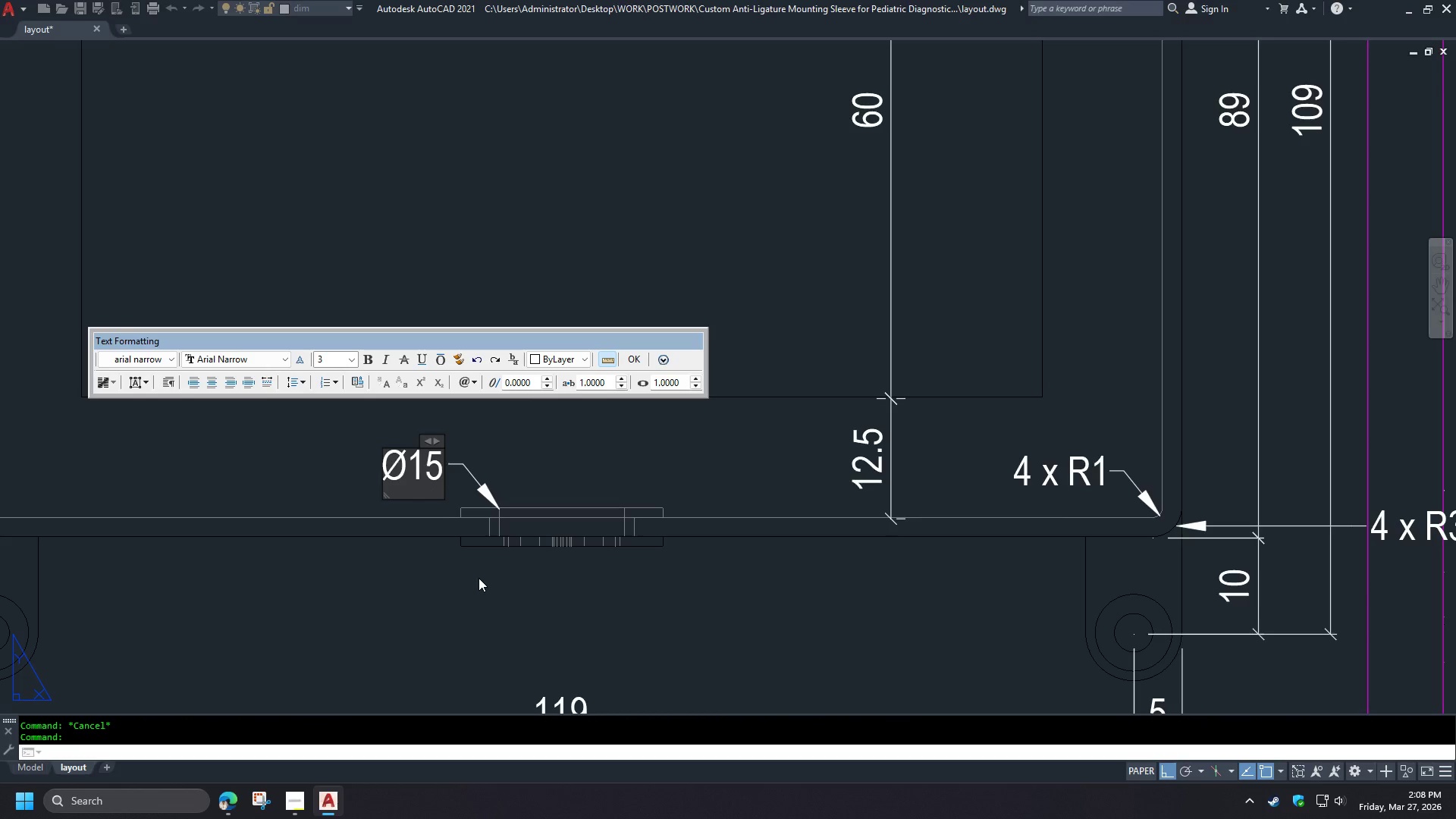 
scroll: coordinate [478, 605], scroll_direction: down, amount: 3.0
 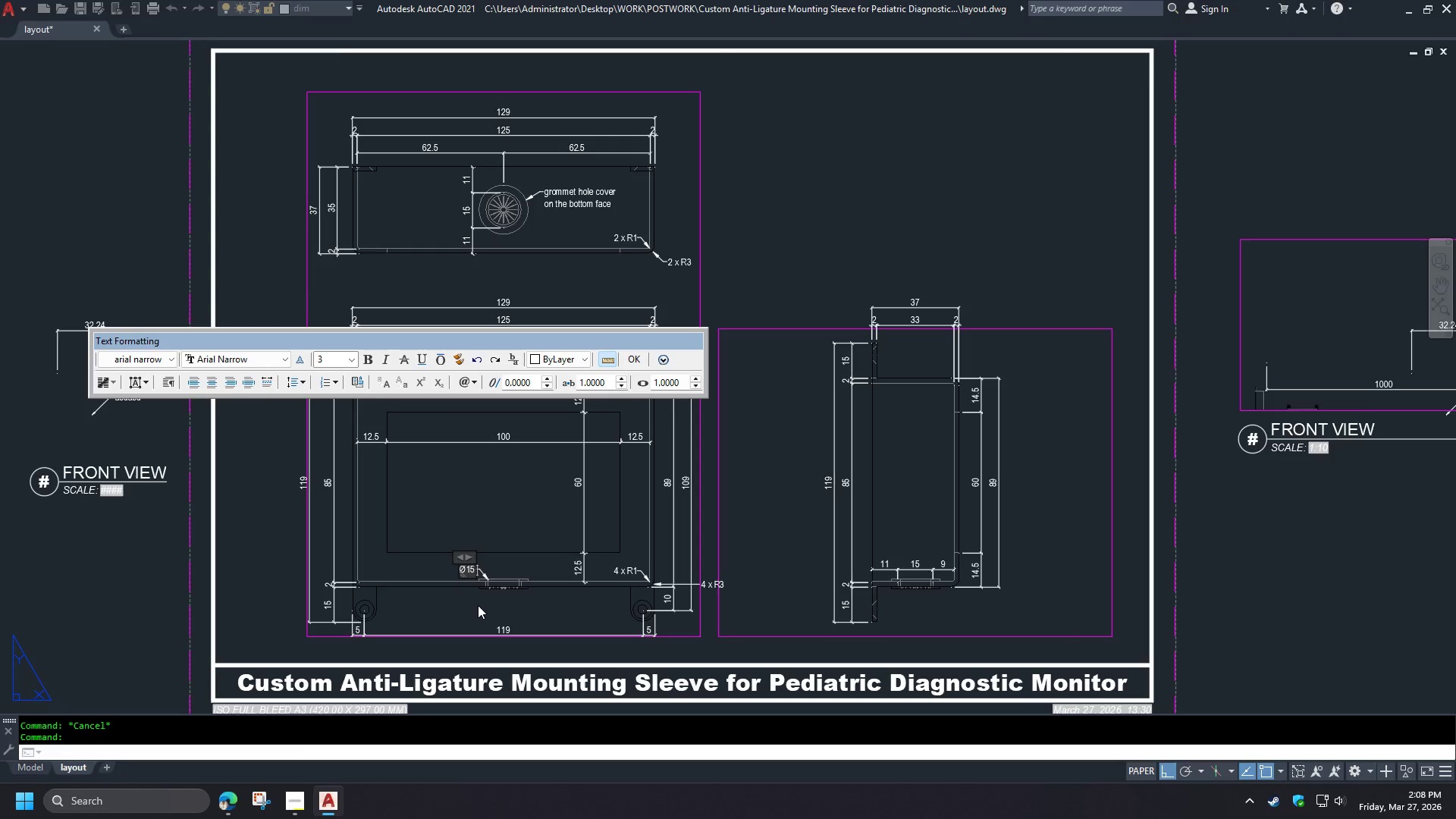 
type(grommet hole)
 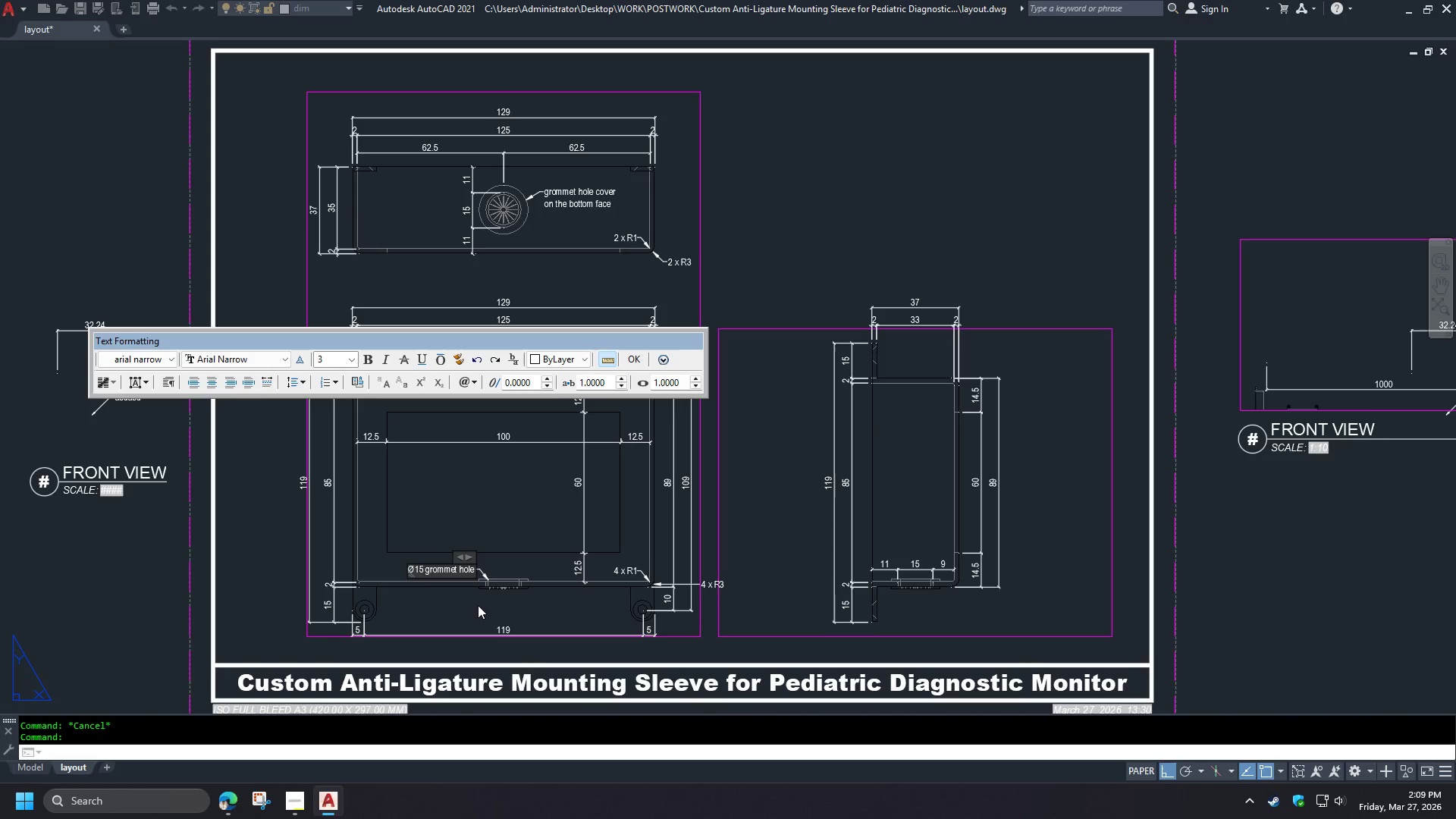 
type( cover)
 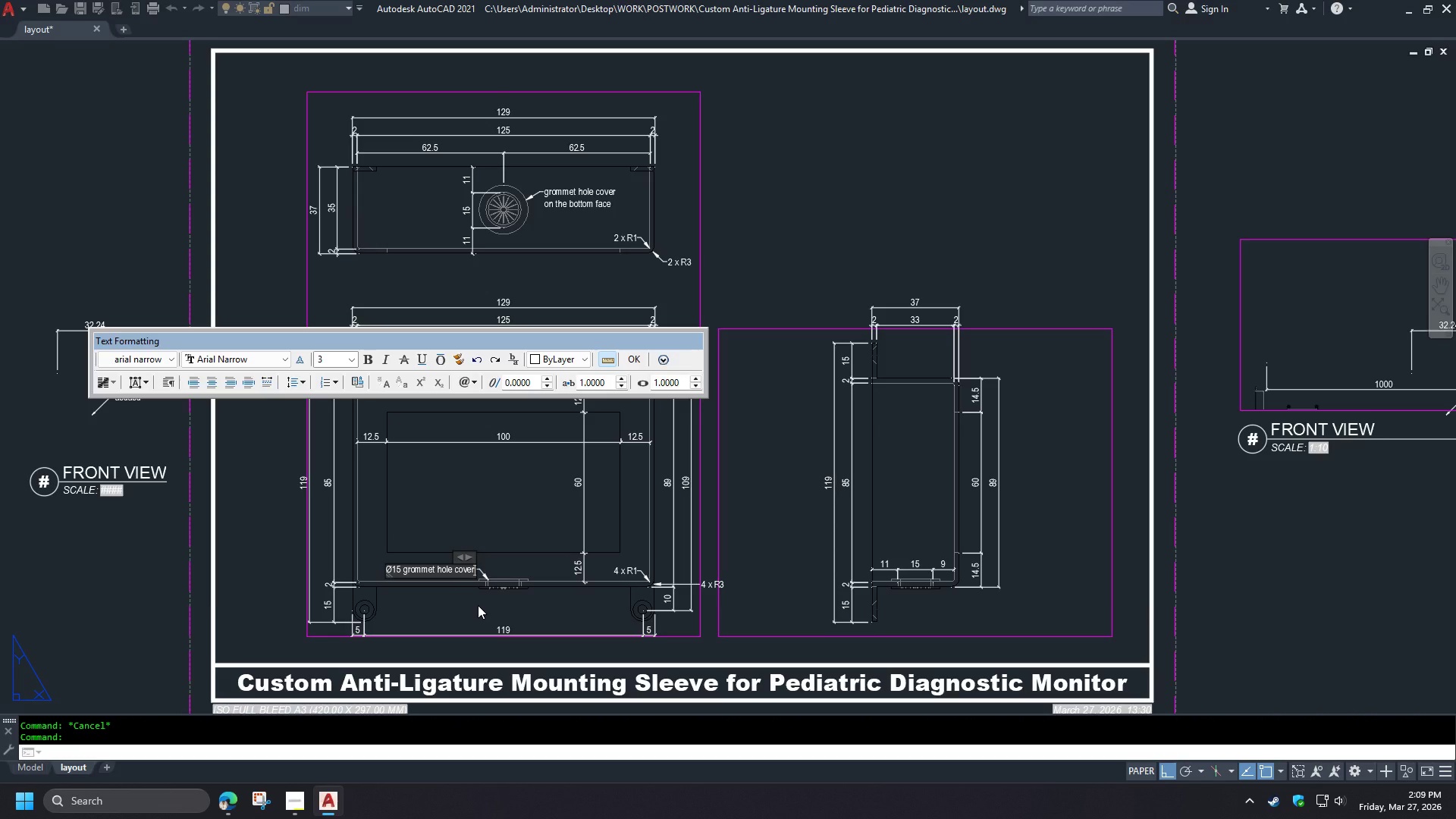 
left_click([478, 605])
 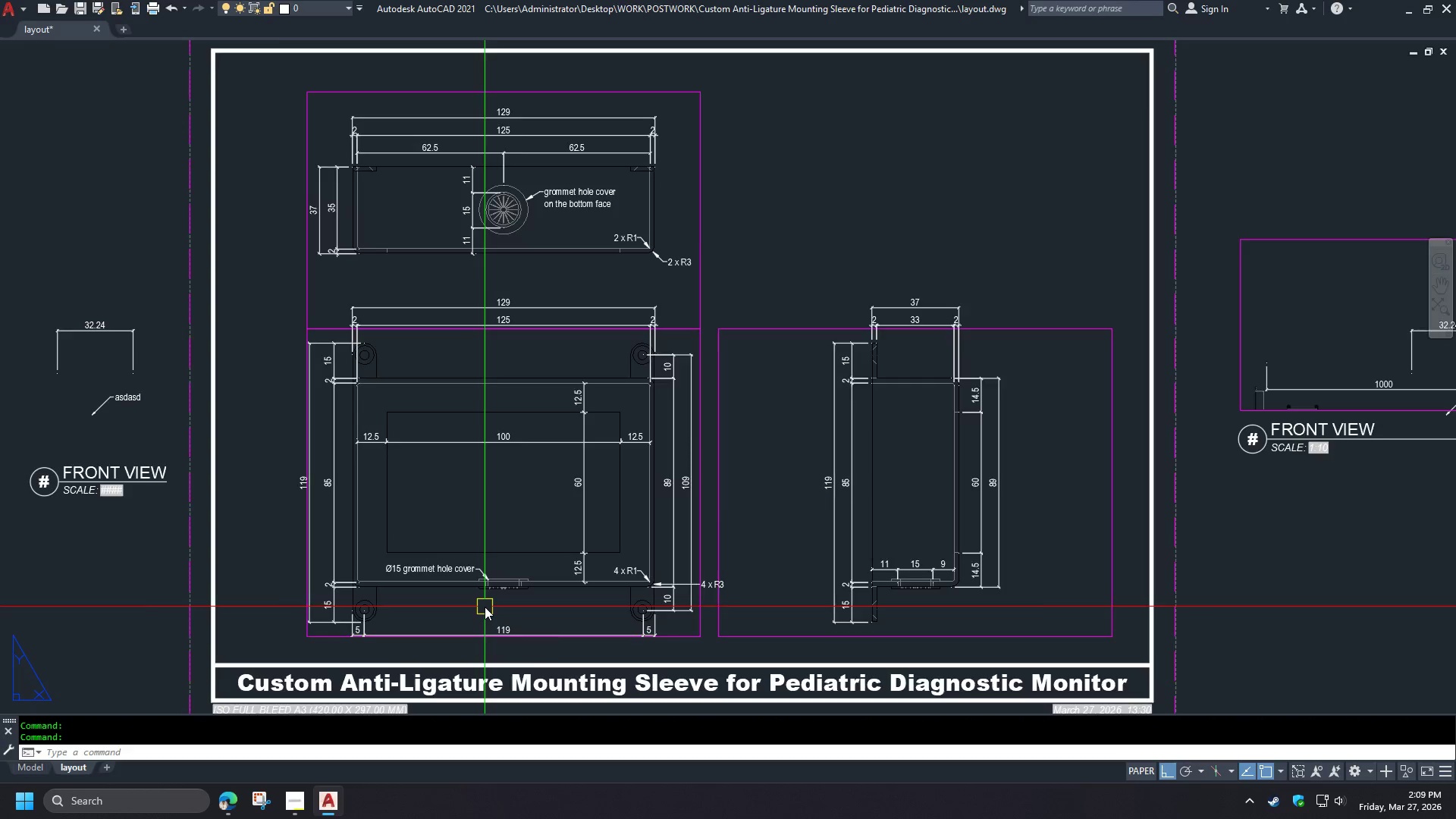 
scroll: coordinate [485, 607], scroll_direction: up, amount: 2.0
 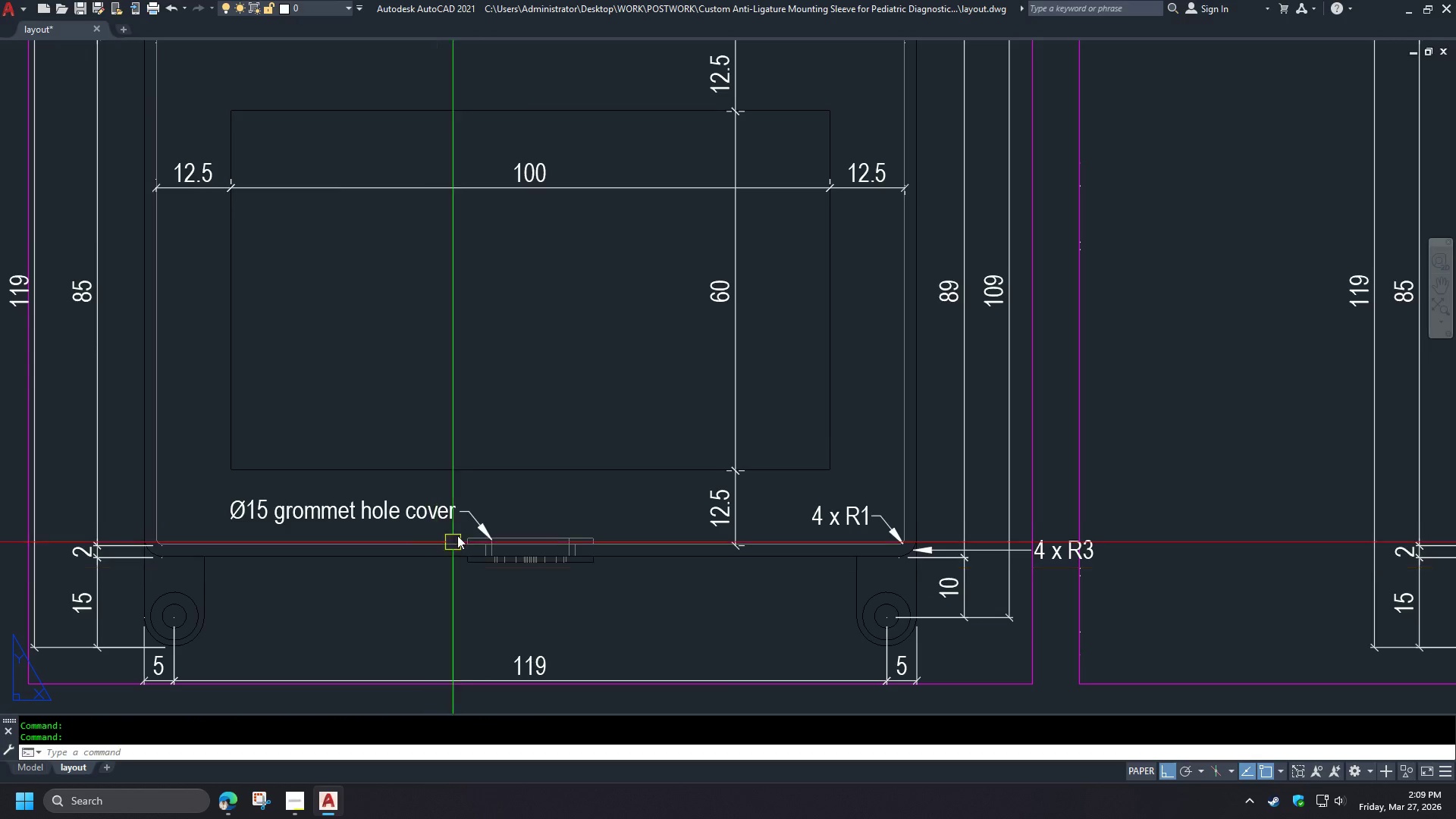 
left_click([470, 515])
 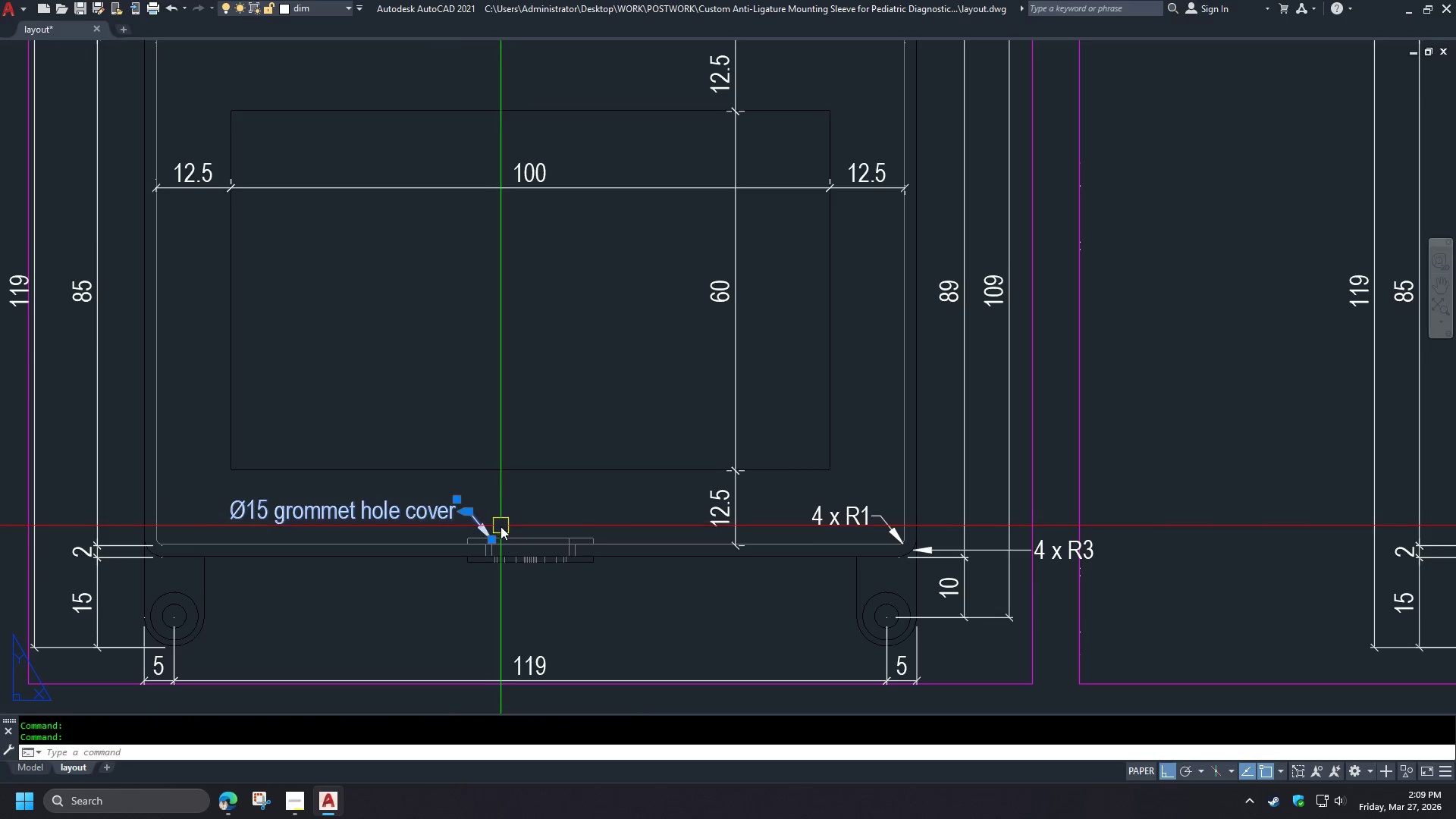 
key(M)
 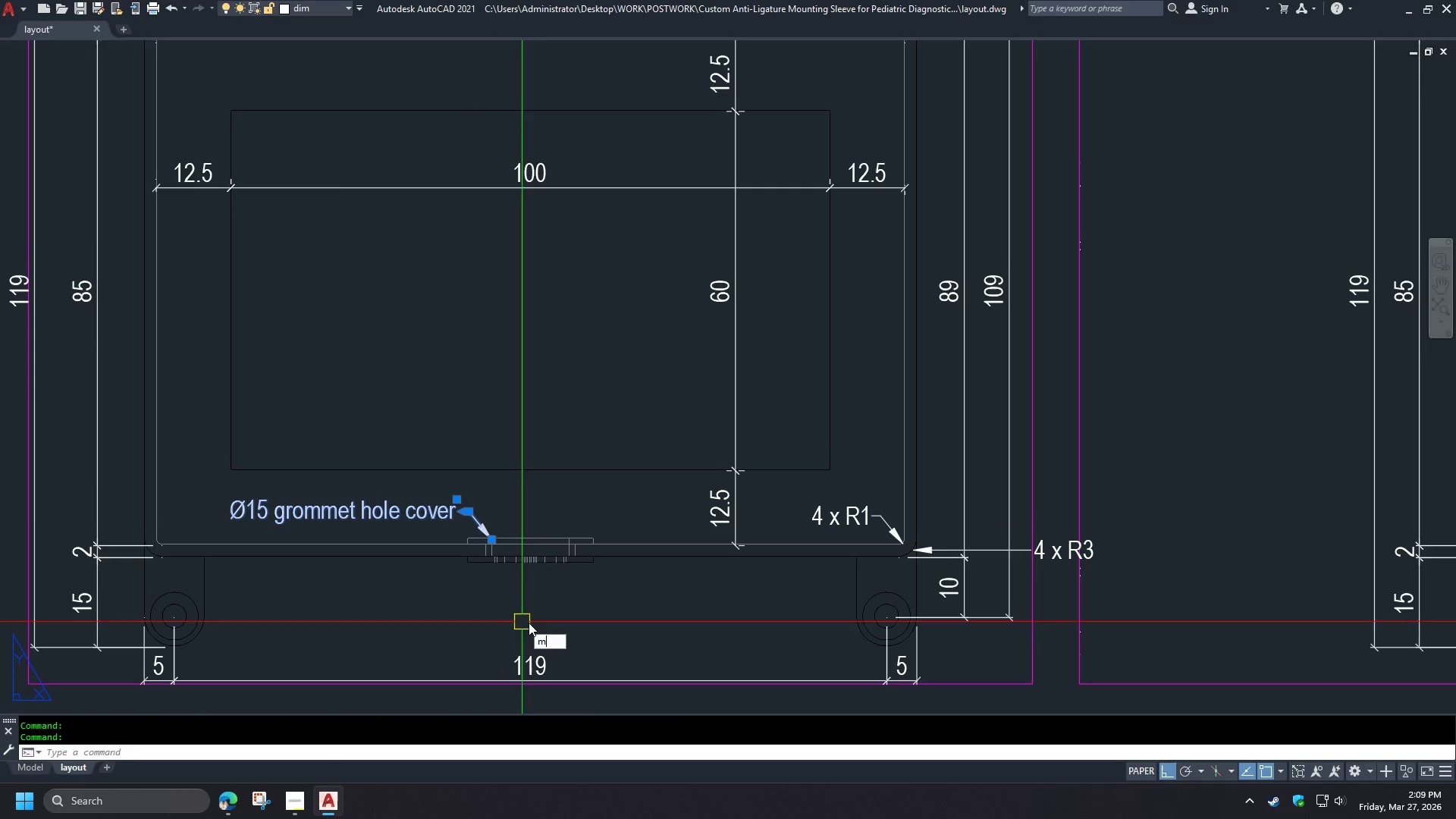 
key(Space)
 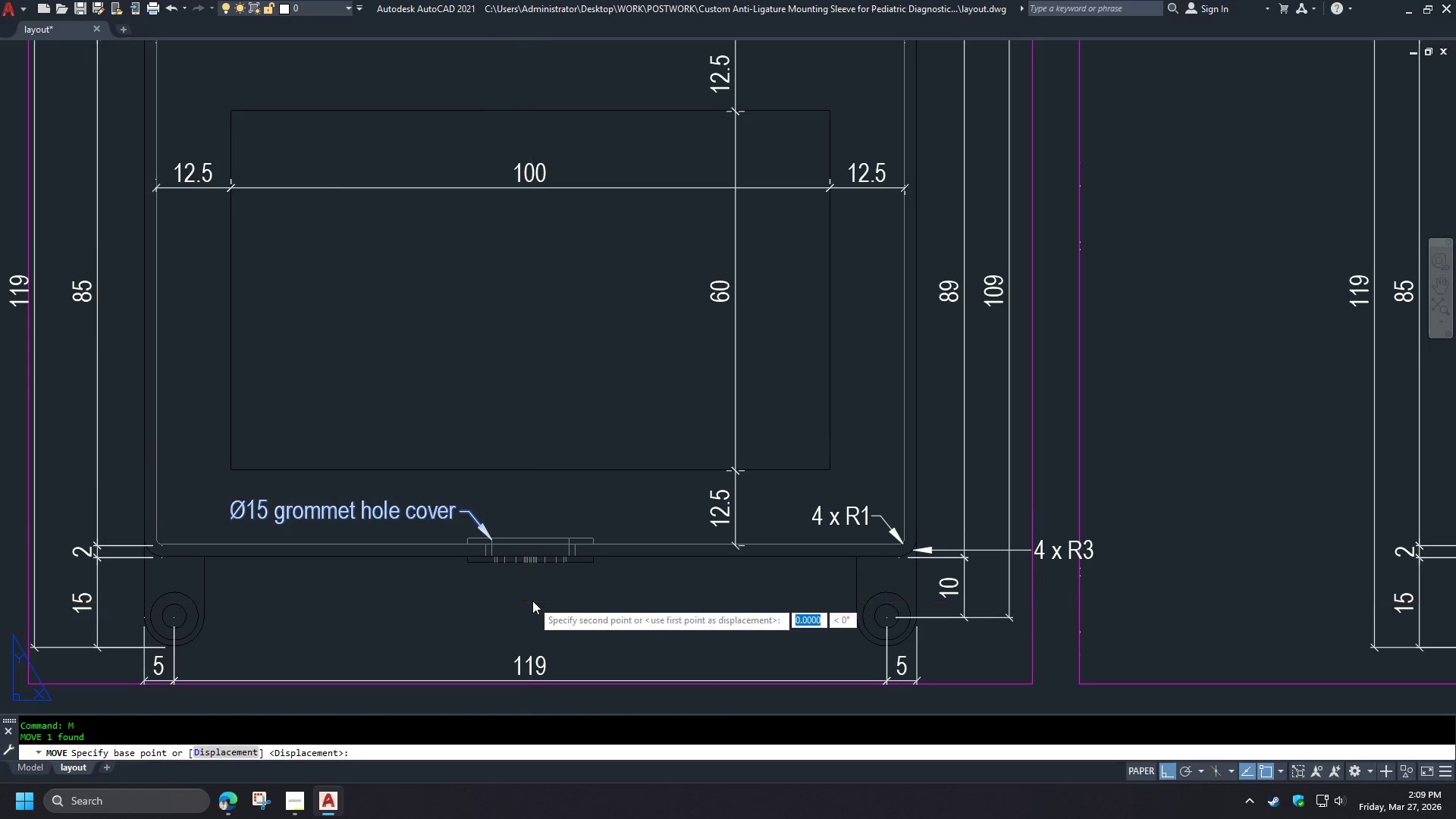 
hold_key(key=ShiftLeft, duration=1.5)
left_click([554, 685])
 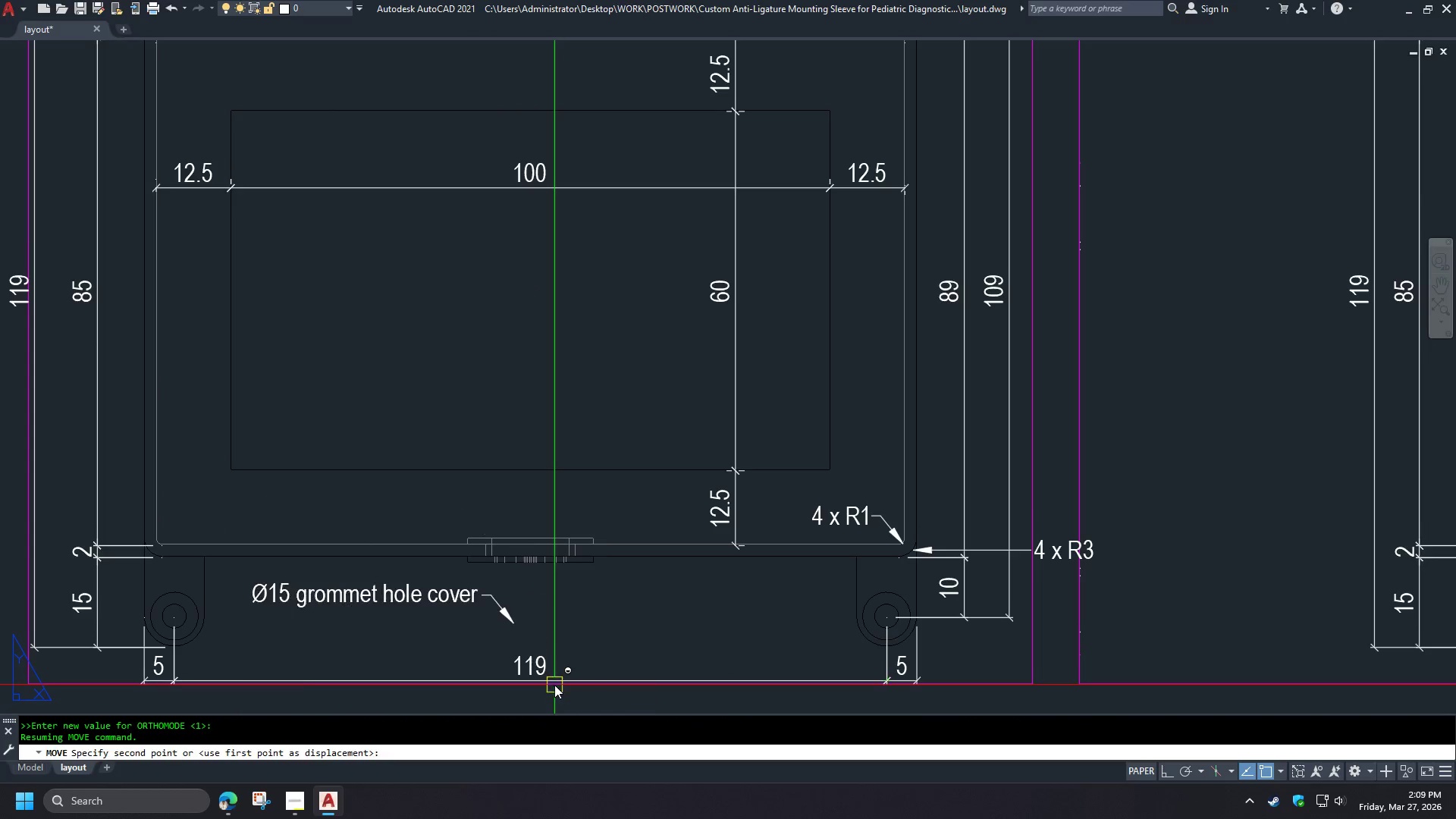 
key(Shift+ShiftLeft)
 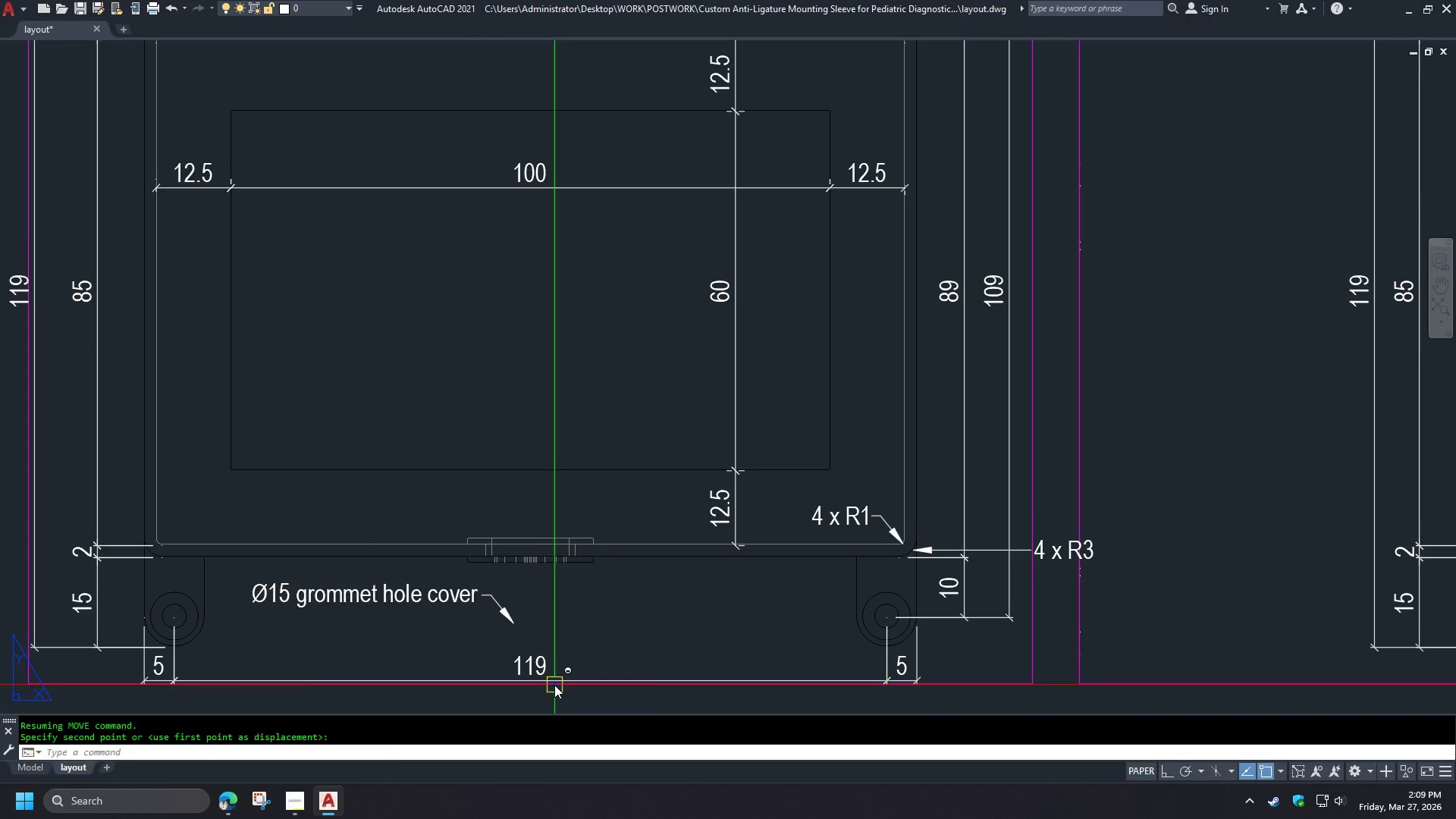 
key(Shift+ShiftLeft)
 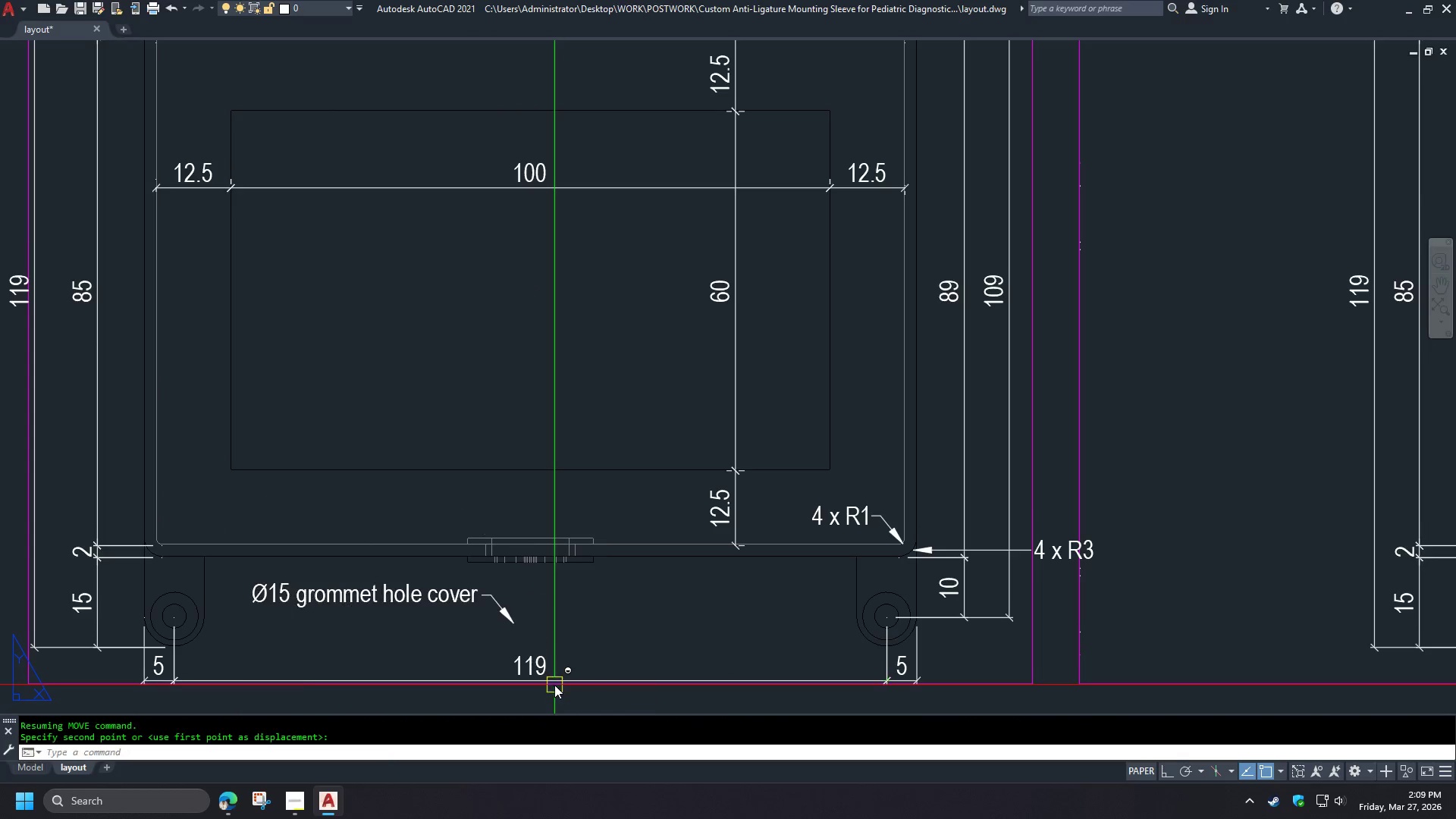 
key(Shift+ShiftLeft)
 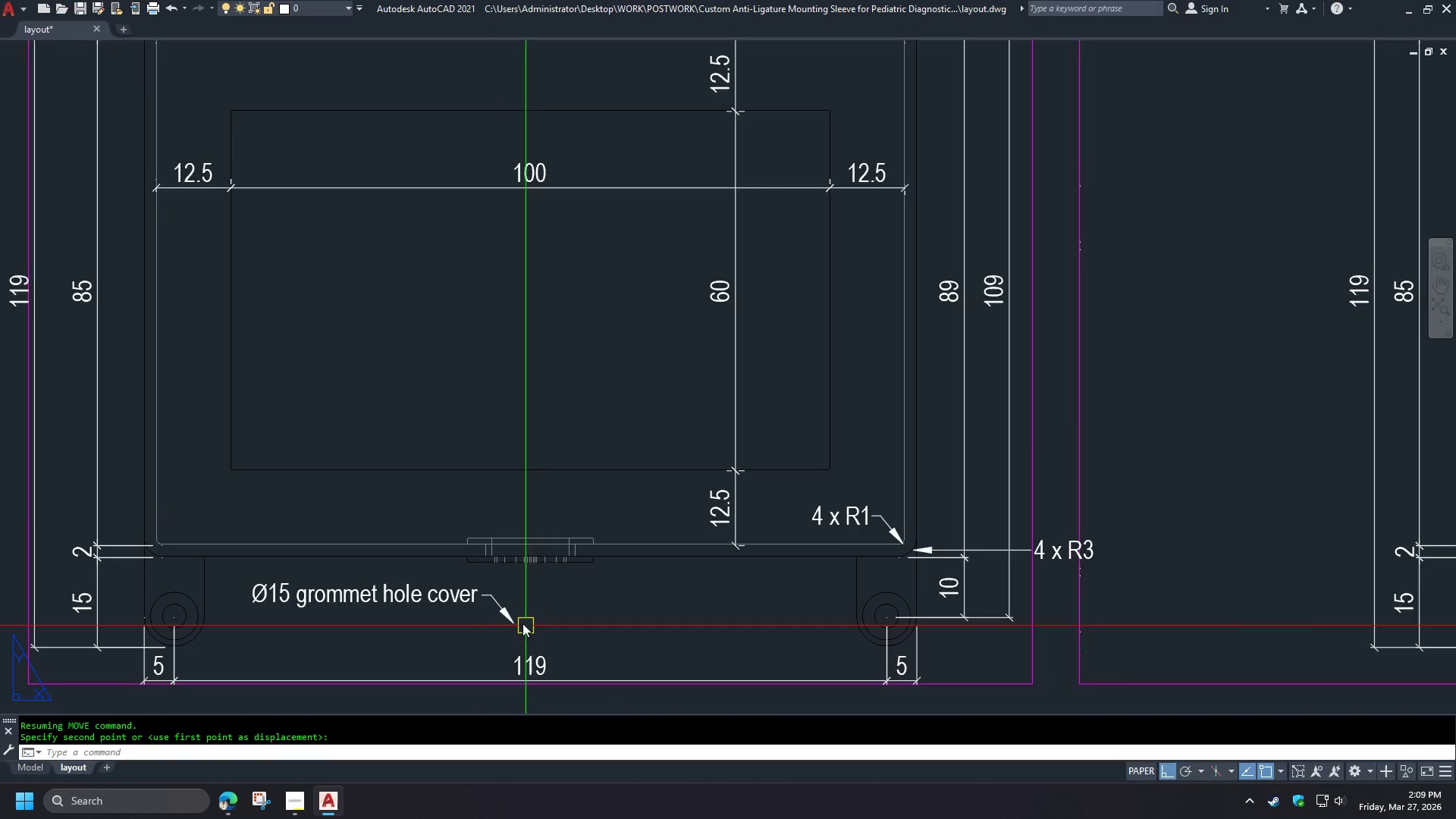 
scroll: coordinate [511, 616], scroll_direction: up, amount: 2.0
 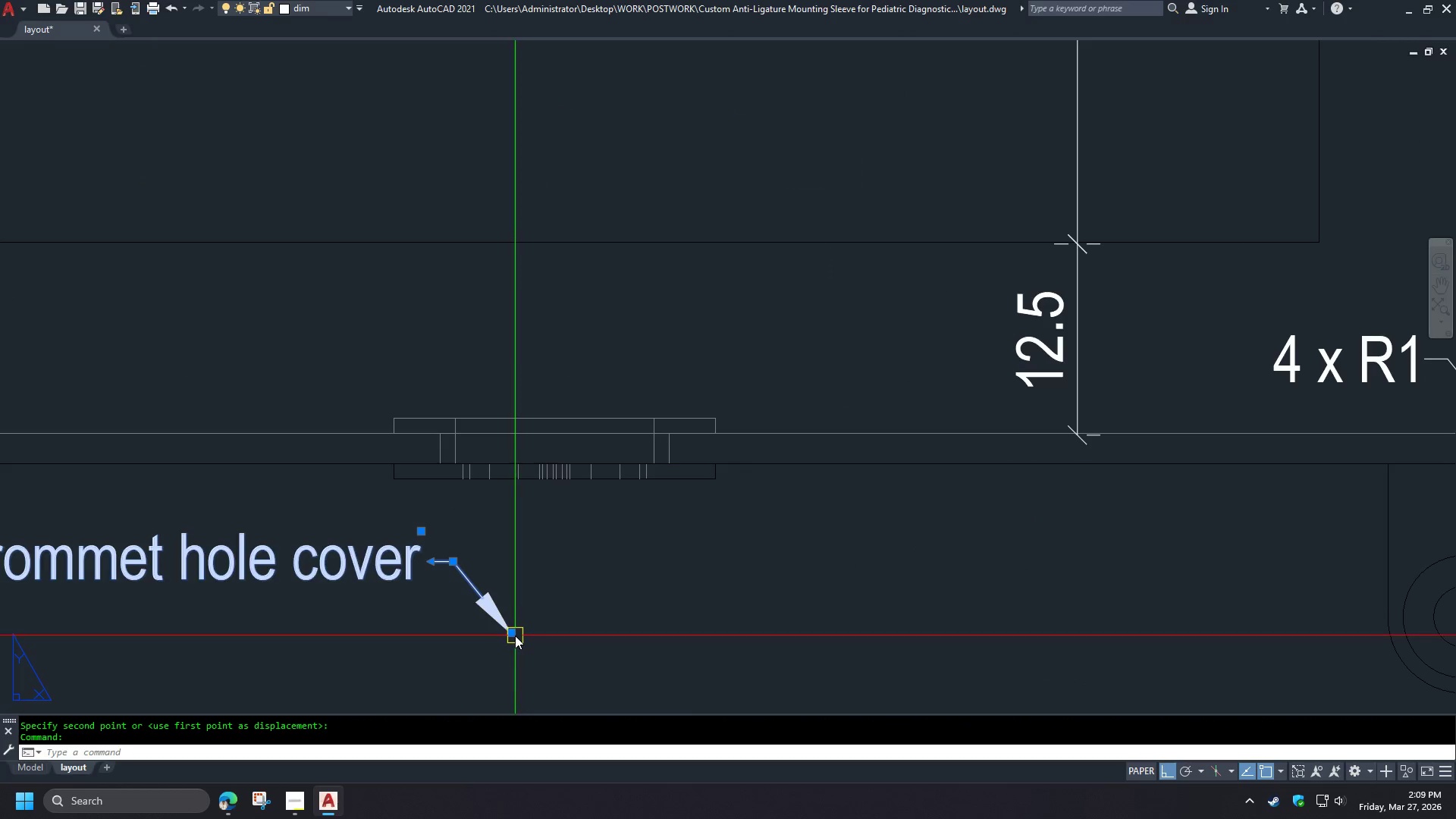 
left_click([510, 635])
 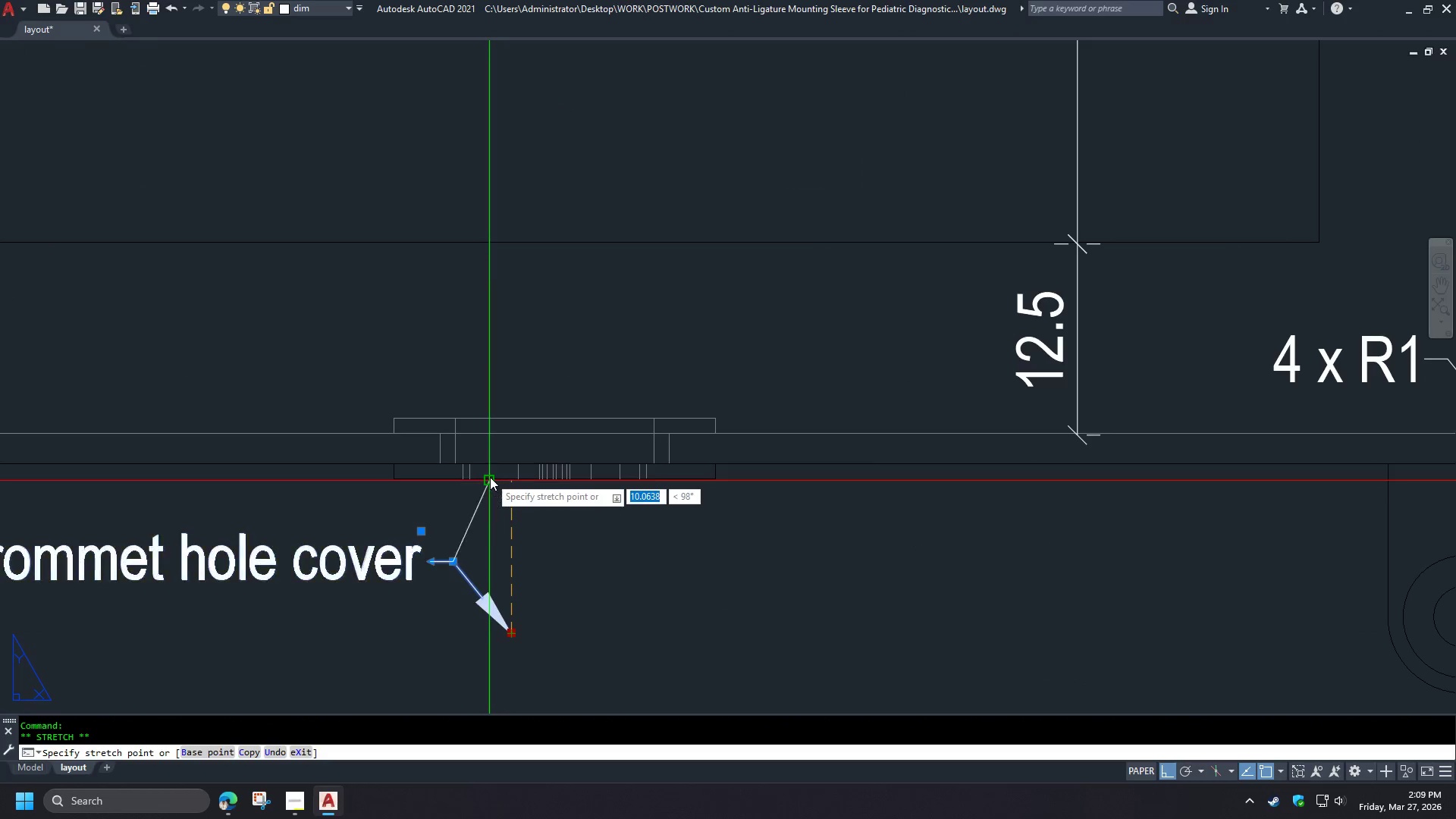 
left_click([490, 477])
 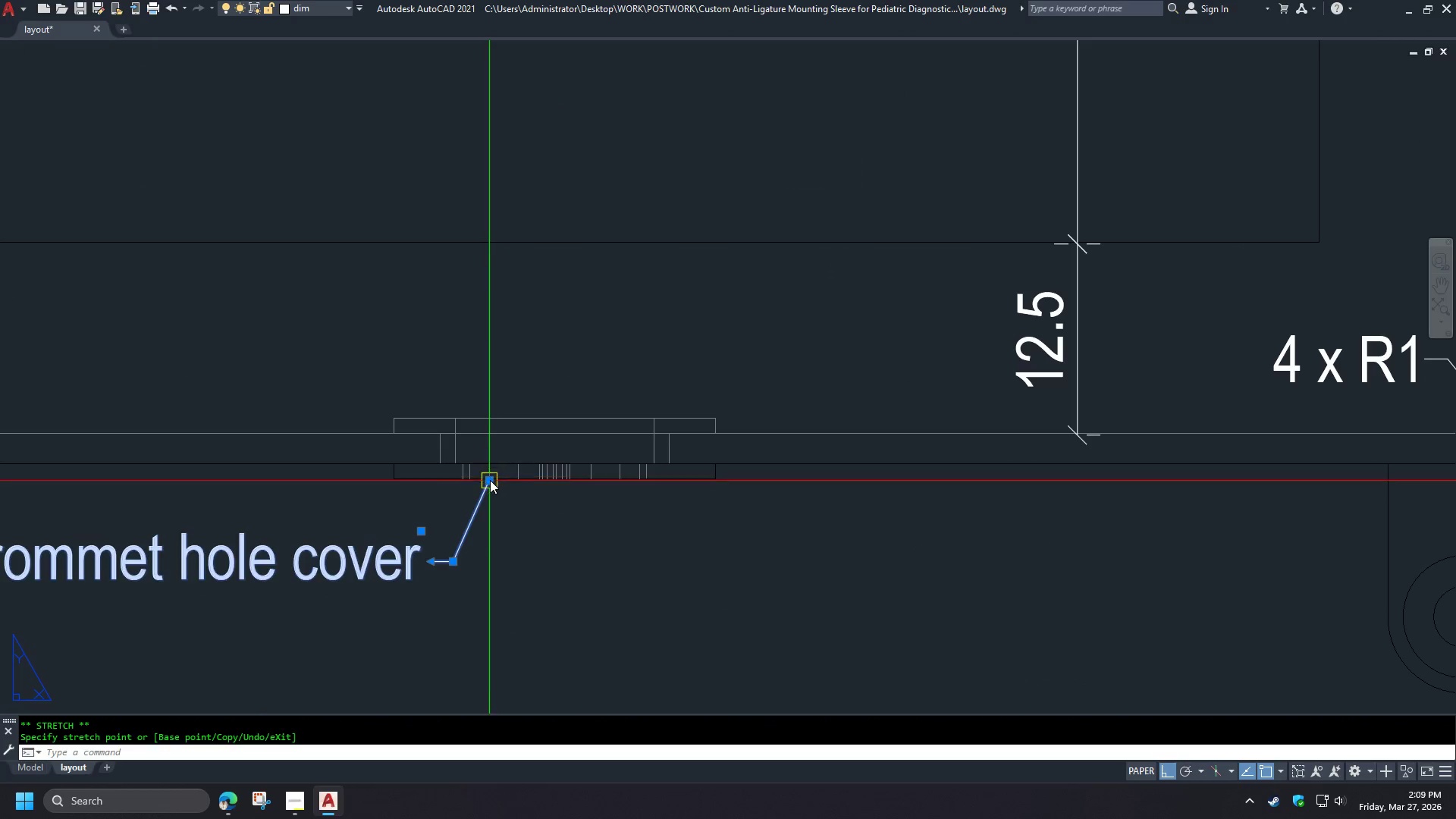 
key(Escape)
 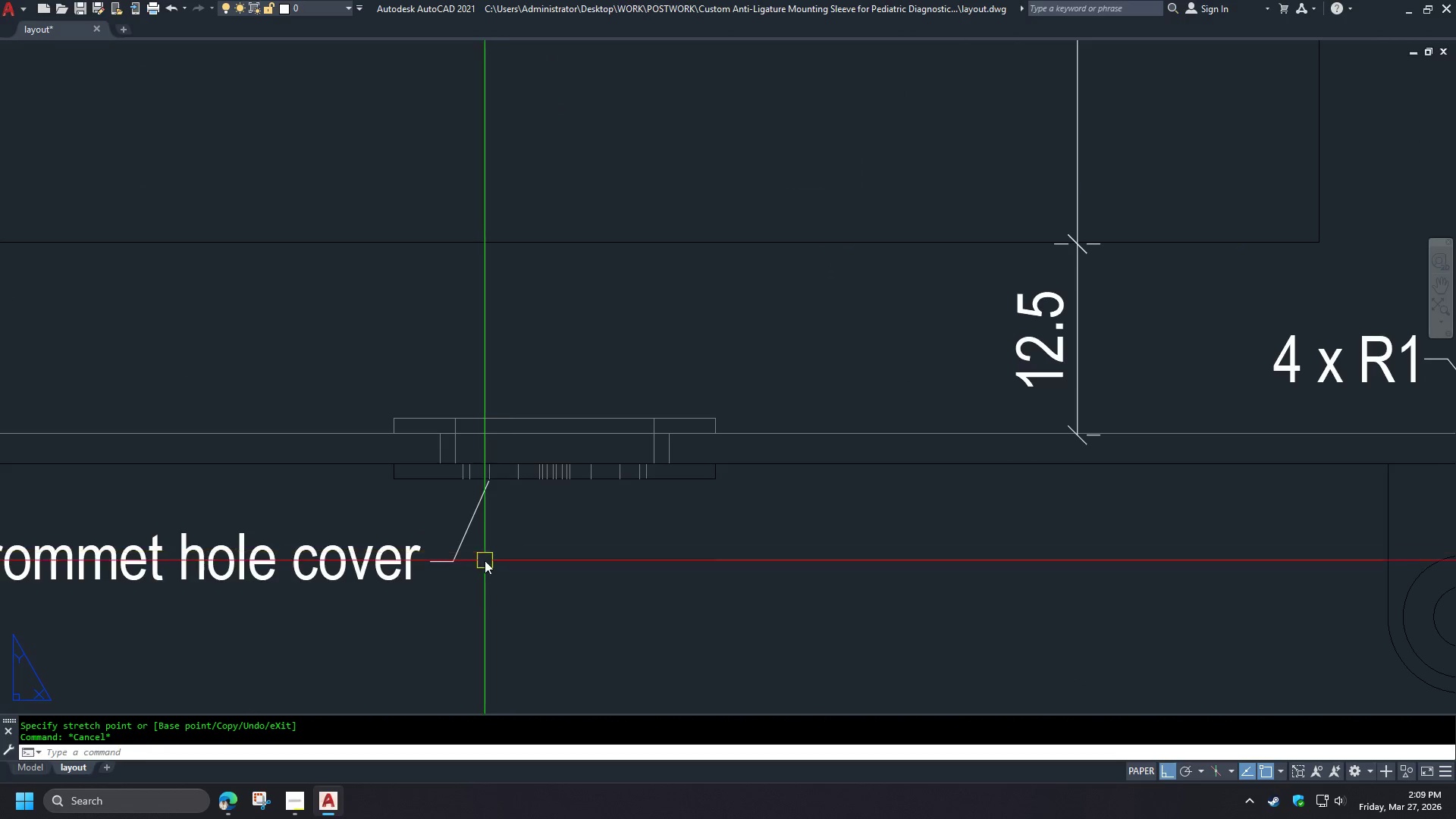 
key(S)
 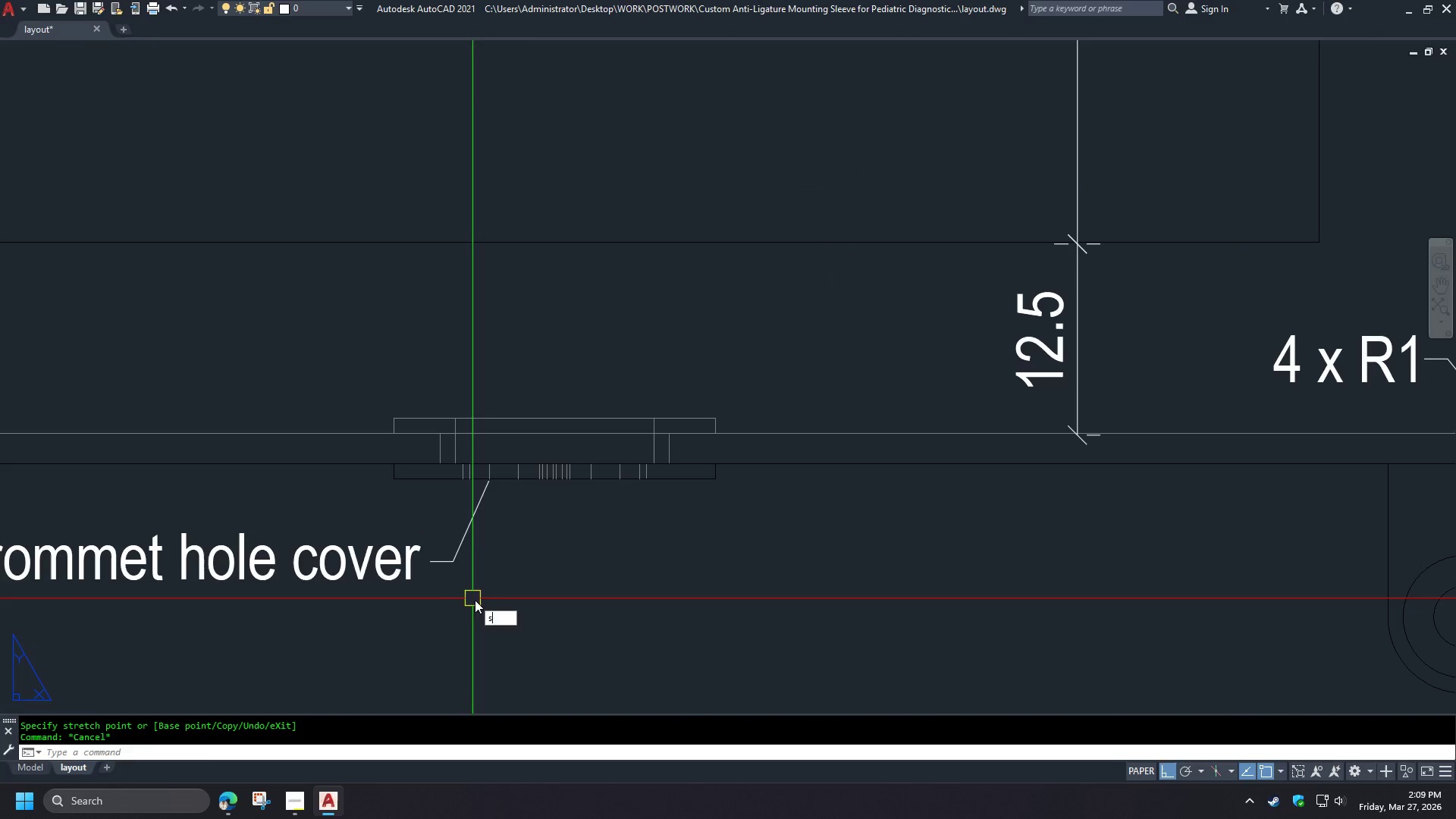 
key(Space)
 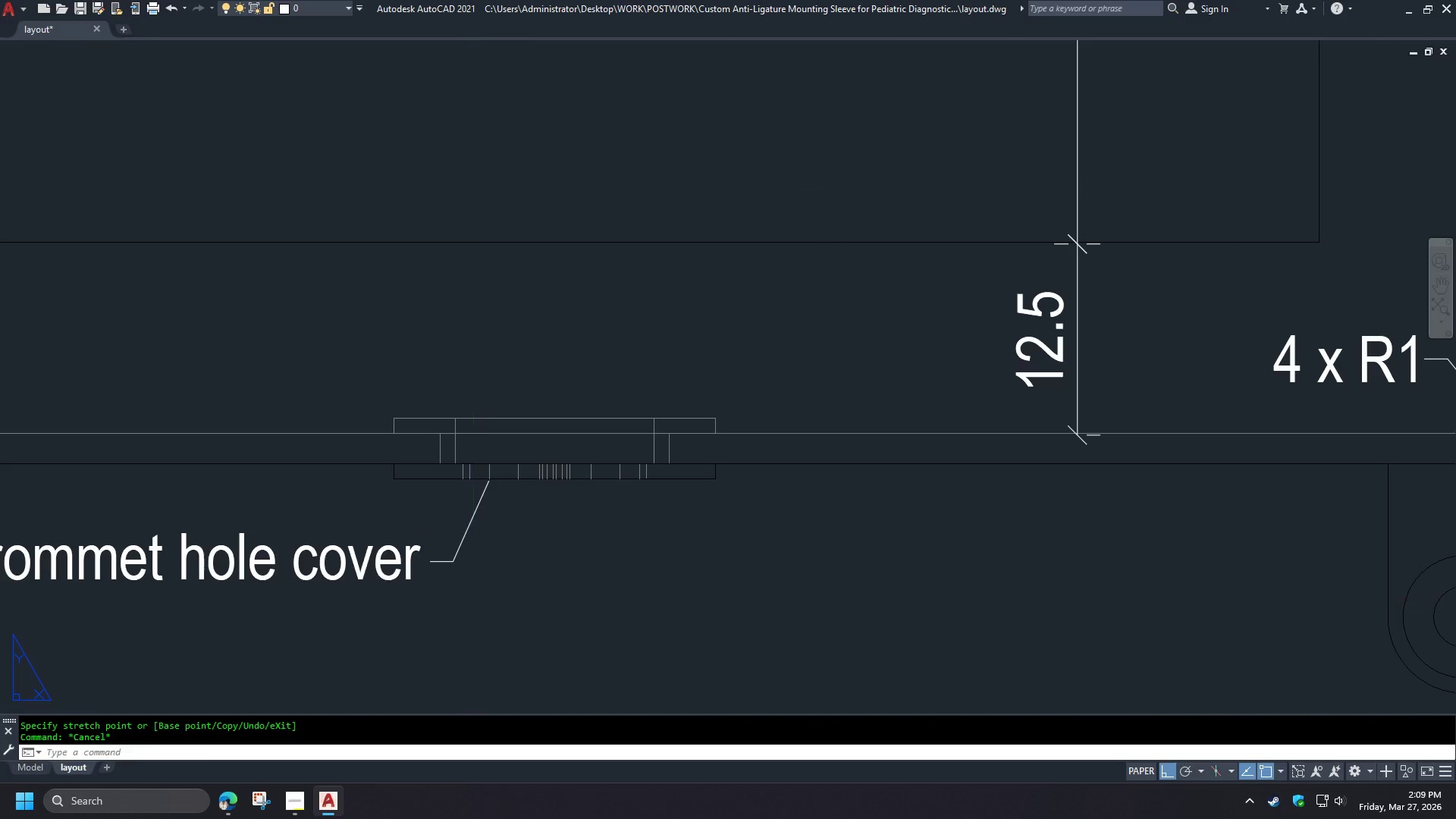 
left_click_drag(start_coordinate=[475, 600], to_coordinate=[472, 596])
 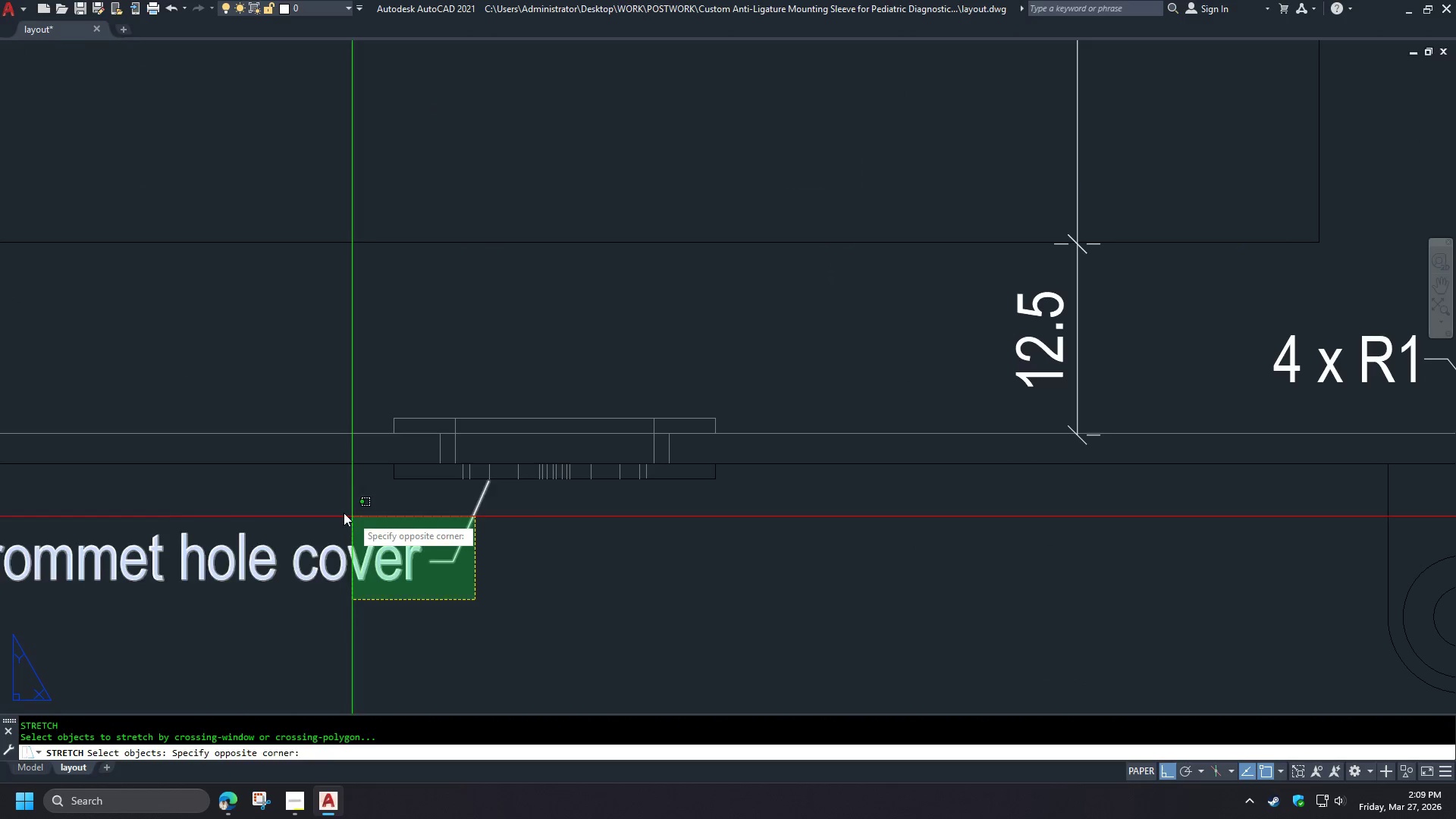 
left_click_drag(start_coordinate=[335, 510], to_coordinate=[335, 518])
 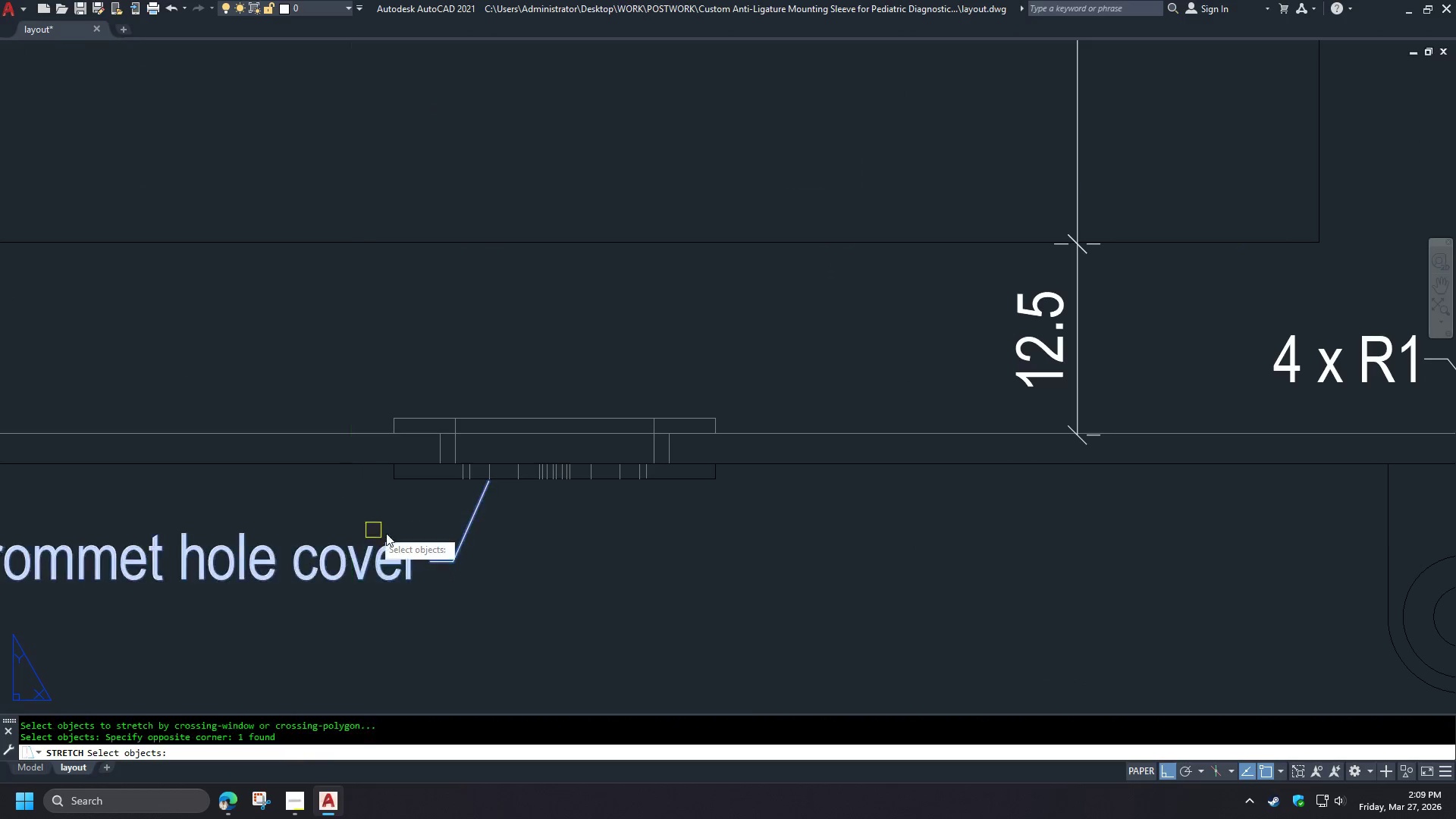 
key(Space)
 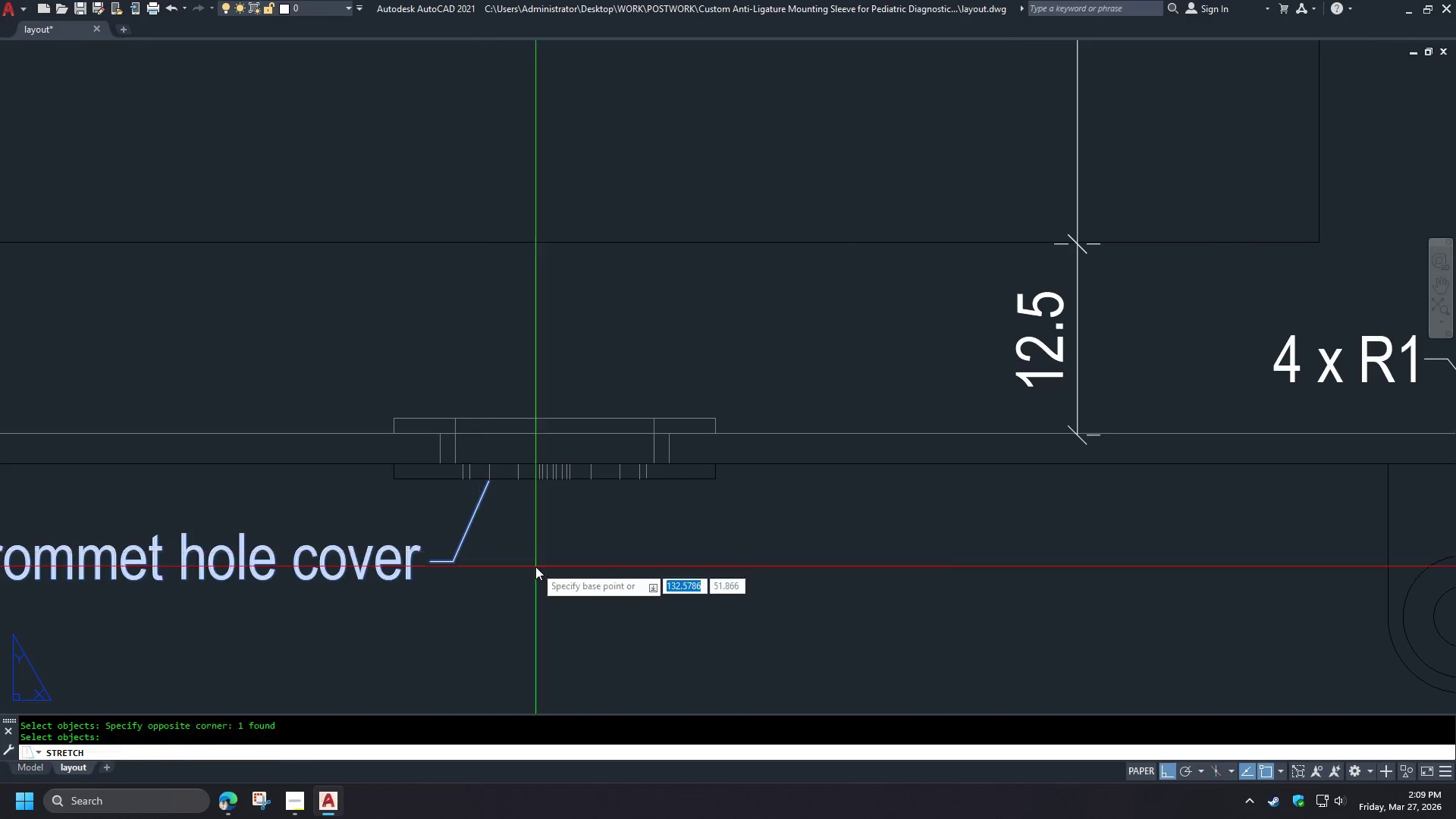 
left_click_drag(start_coordinate=[535, 566], to_coordinate=[535, 572])
 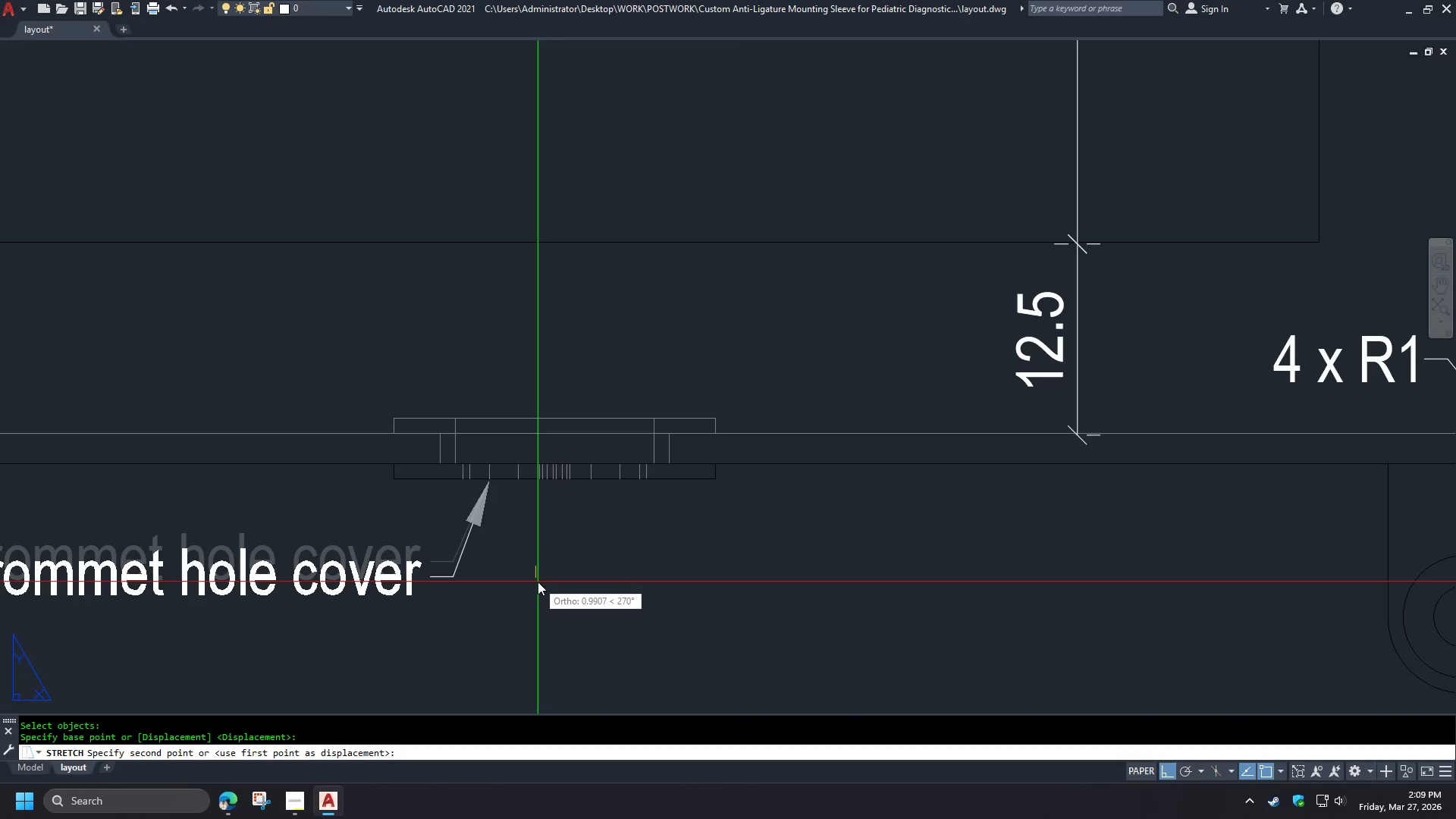 
left_click([538, 582])
 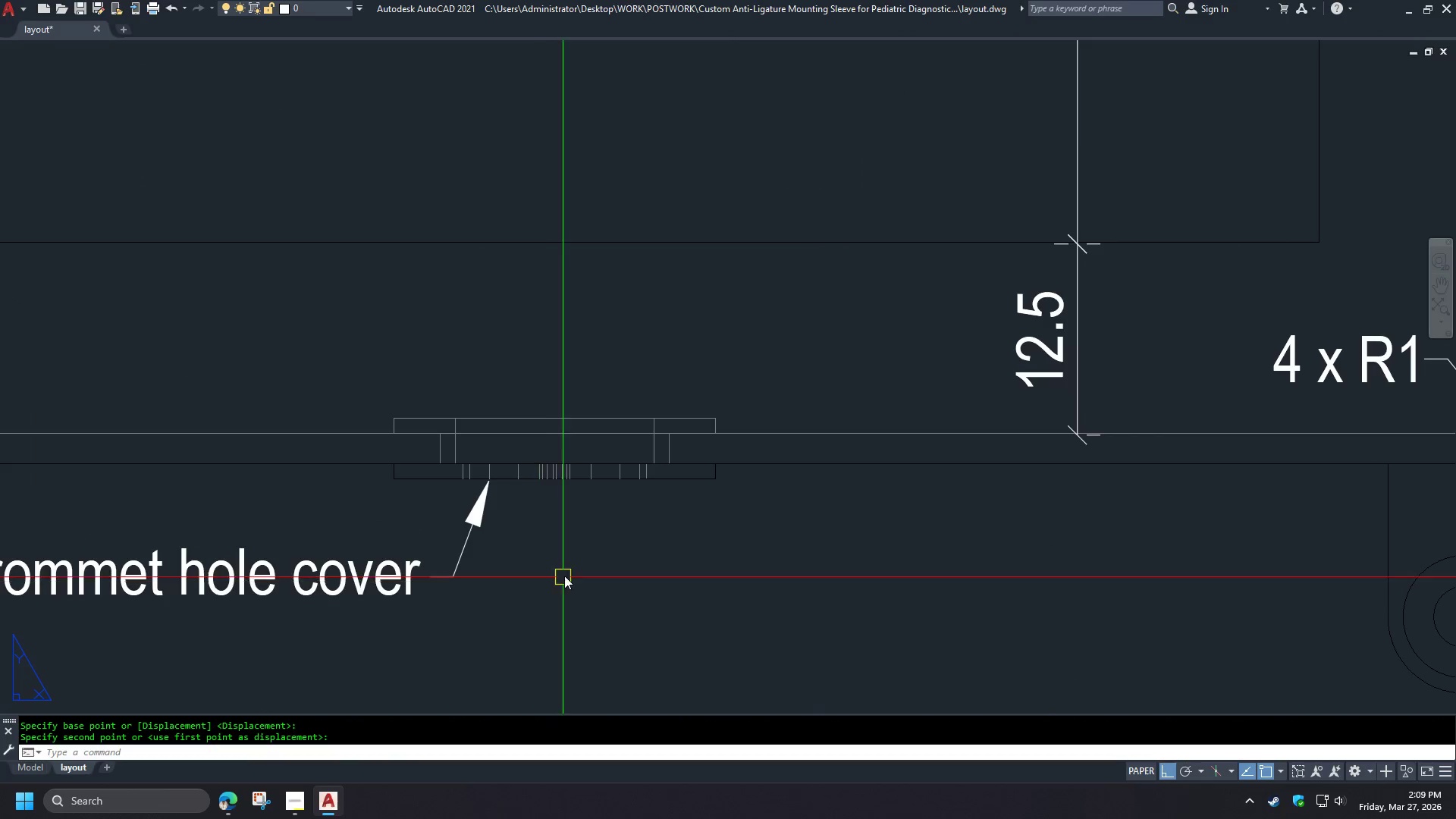 
scroll: coordinate [595, 599], scroll_direction: down, amount: 3.0
 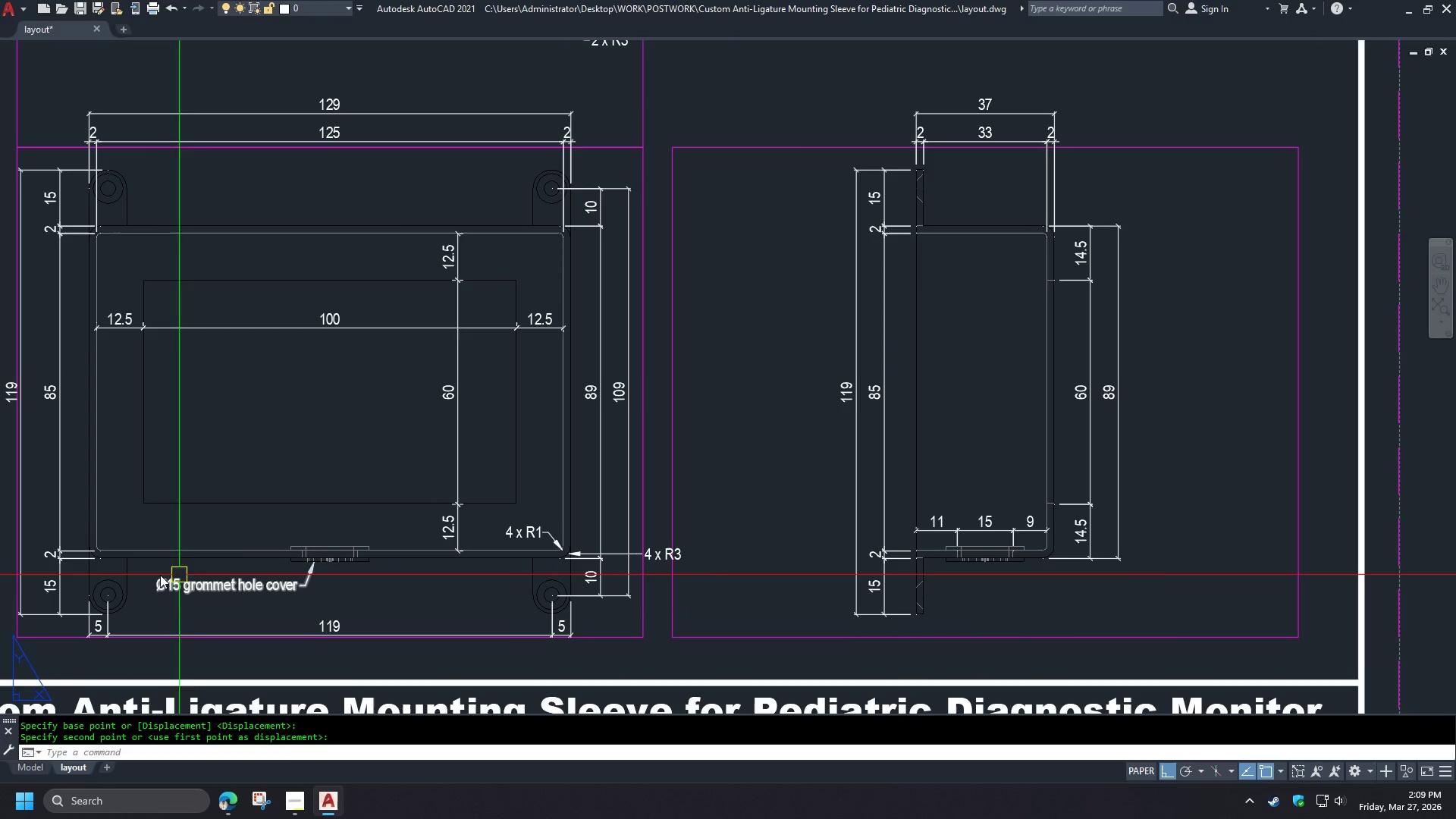 
left_click([211, 585])
 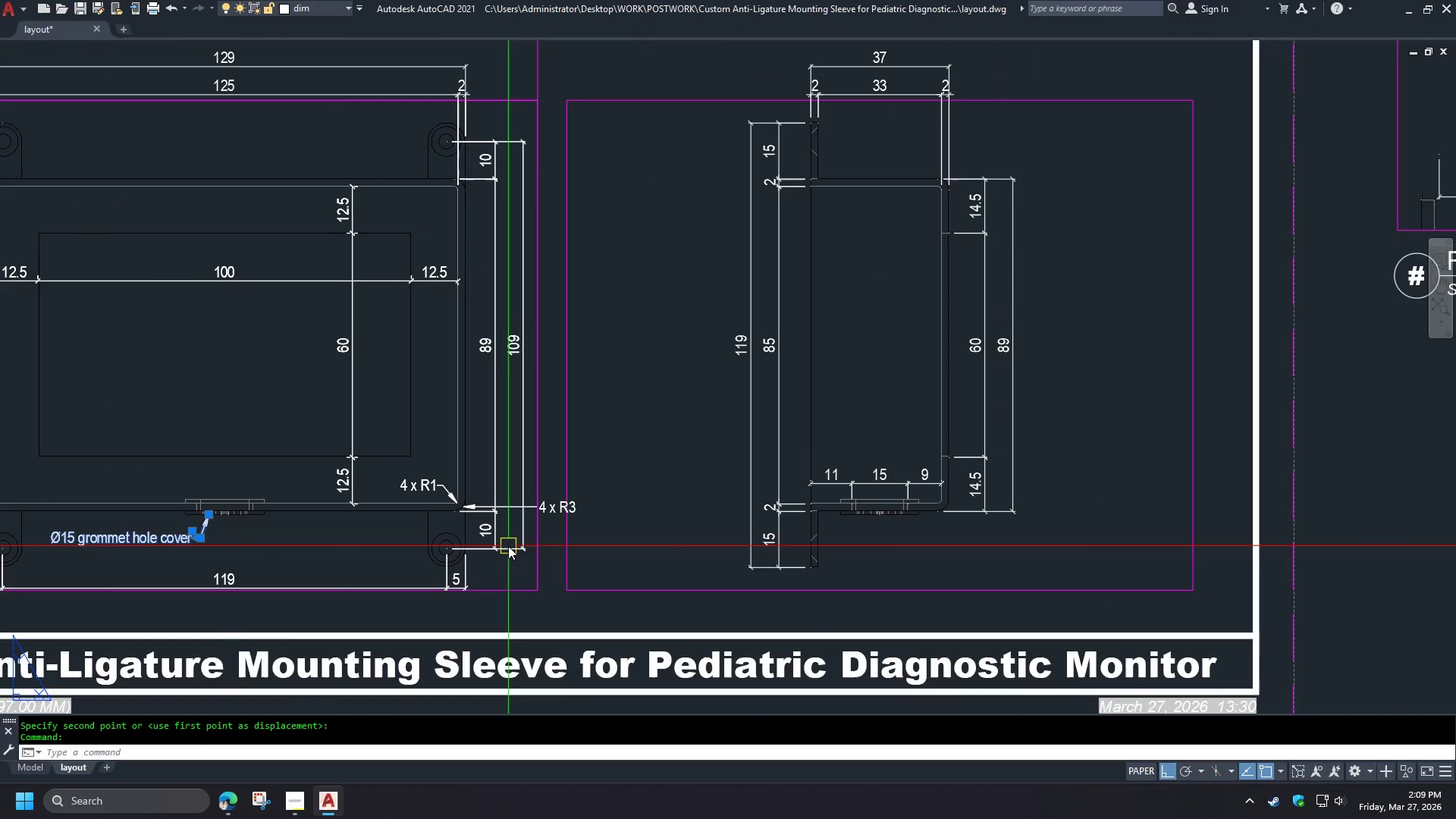 
type(mi )
 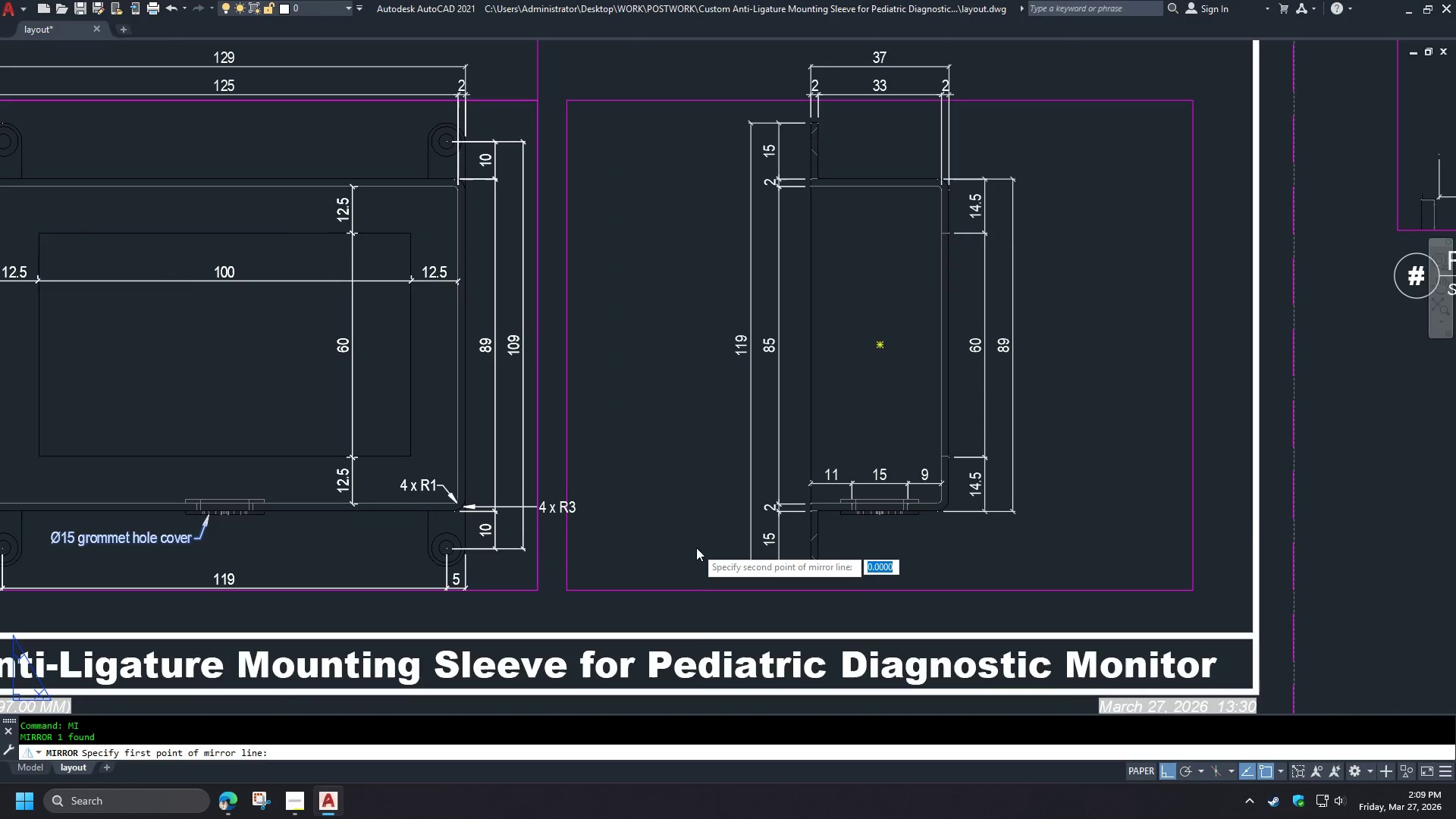 
double_click([695, 563])
 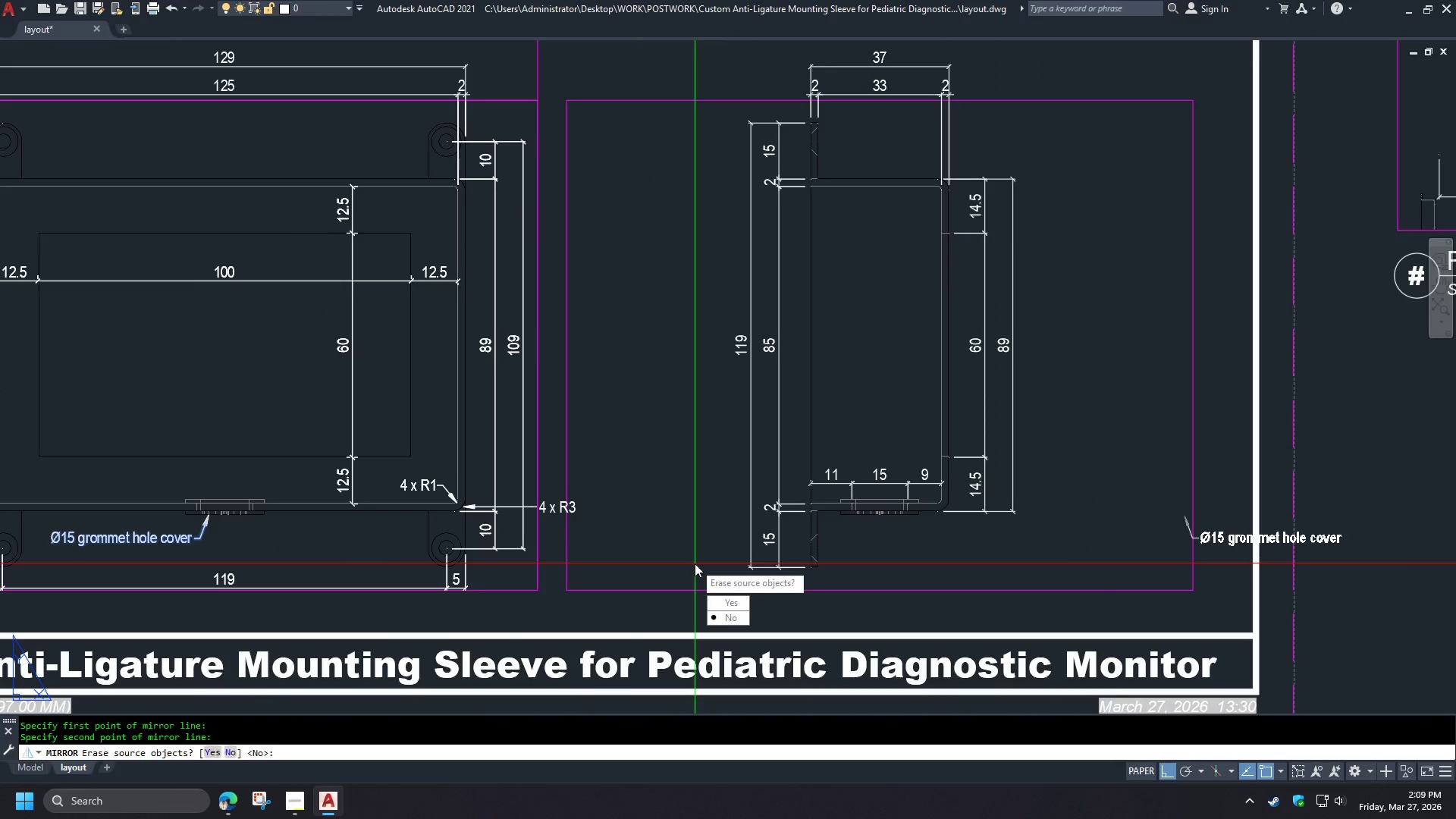 
key(Space)
 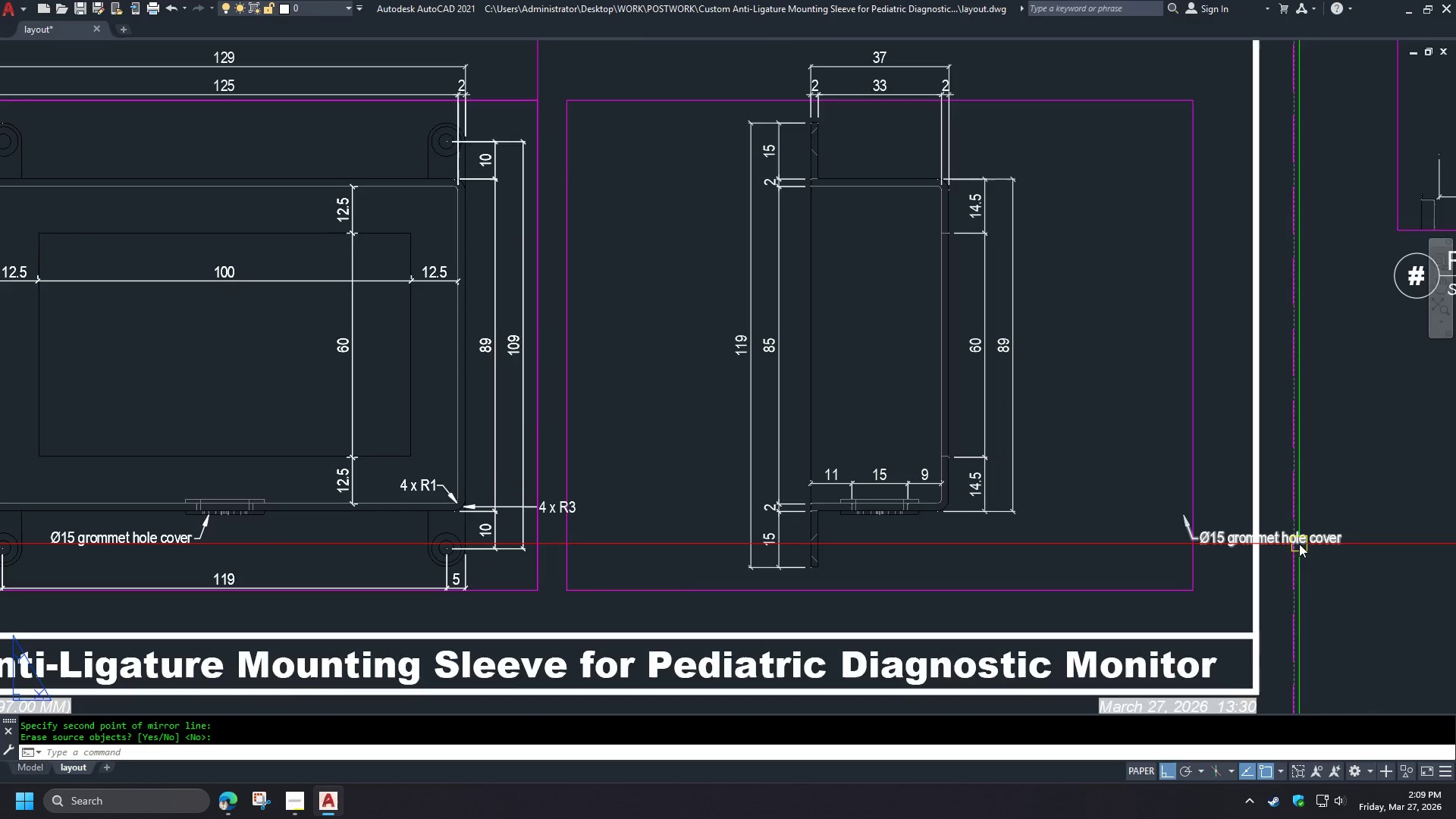 
left_click([1203, 549])
 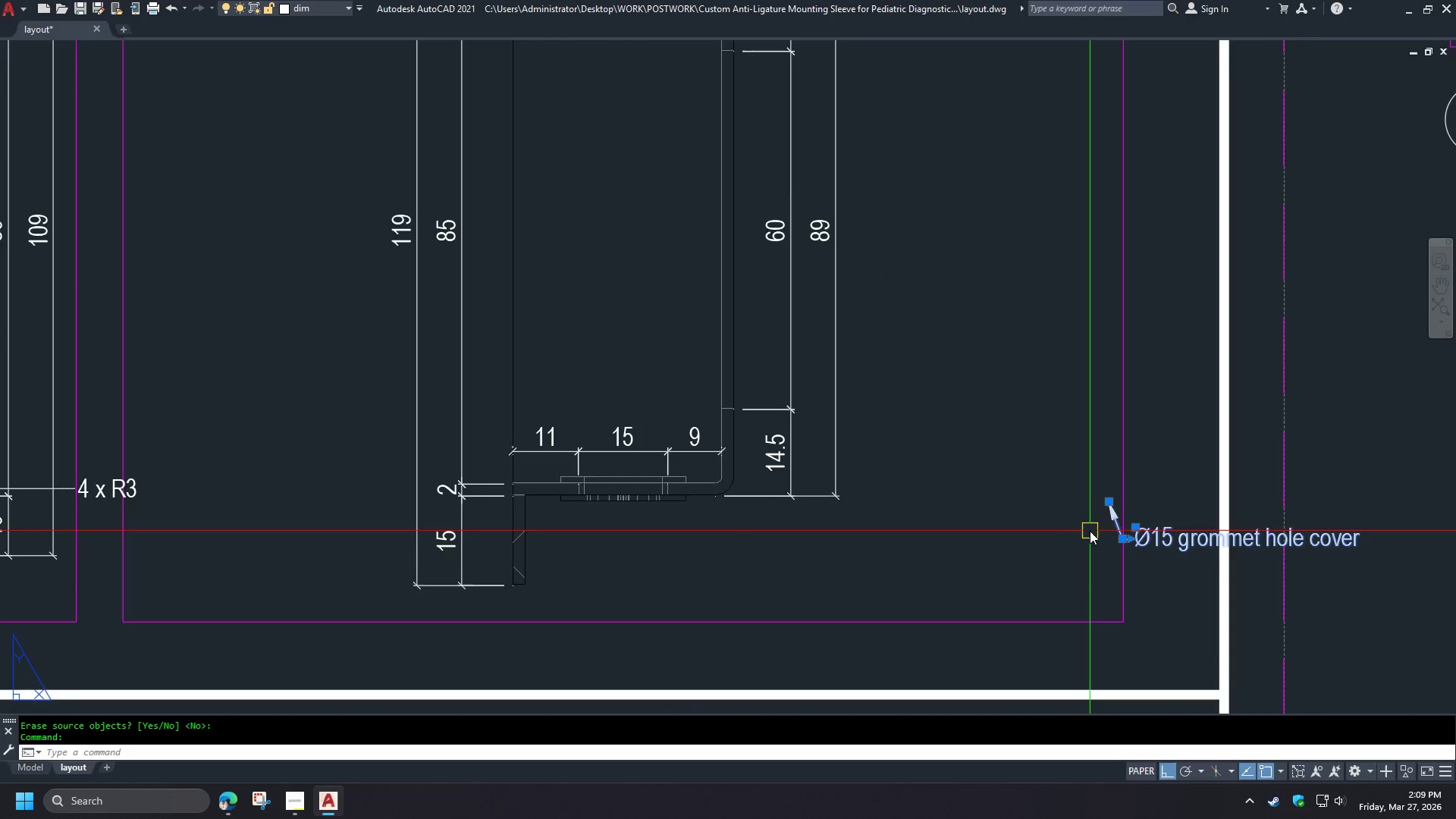 
scroll: coordinate [1310, 538], scroll_direction: up, amount: 1.0
 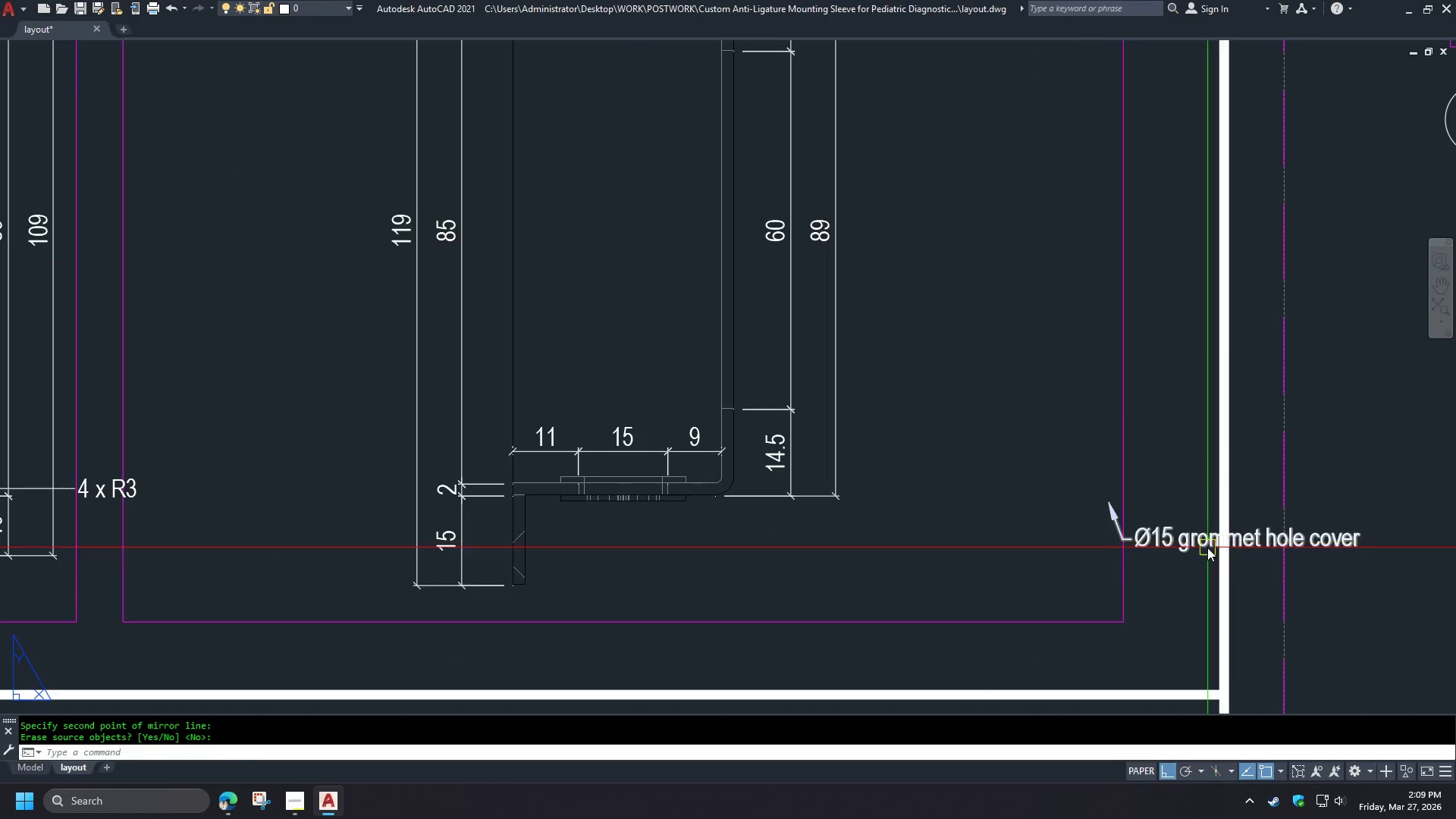 
key(M)
 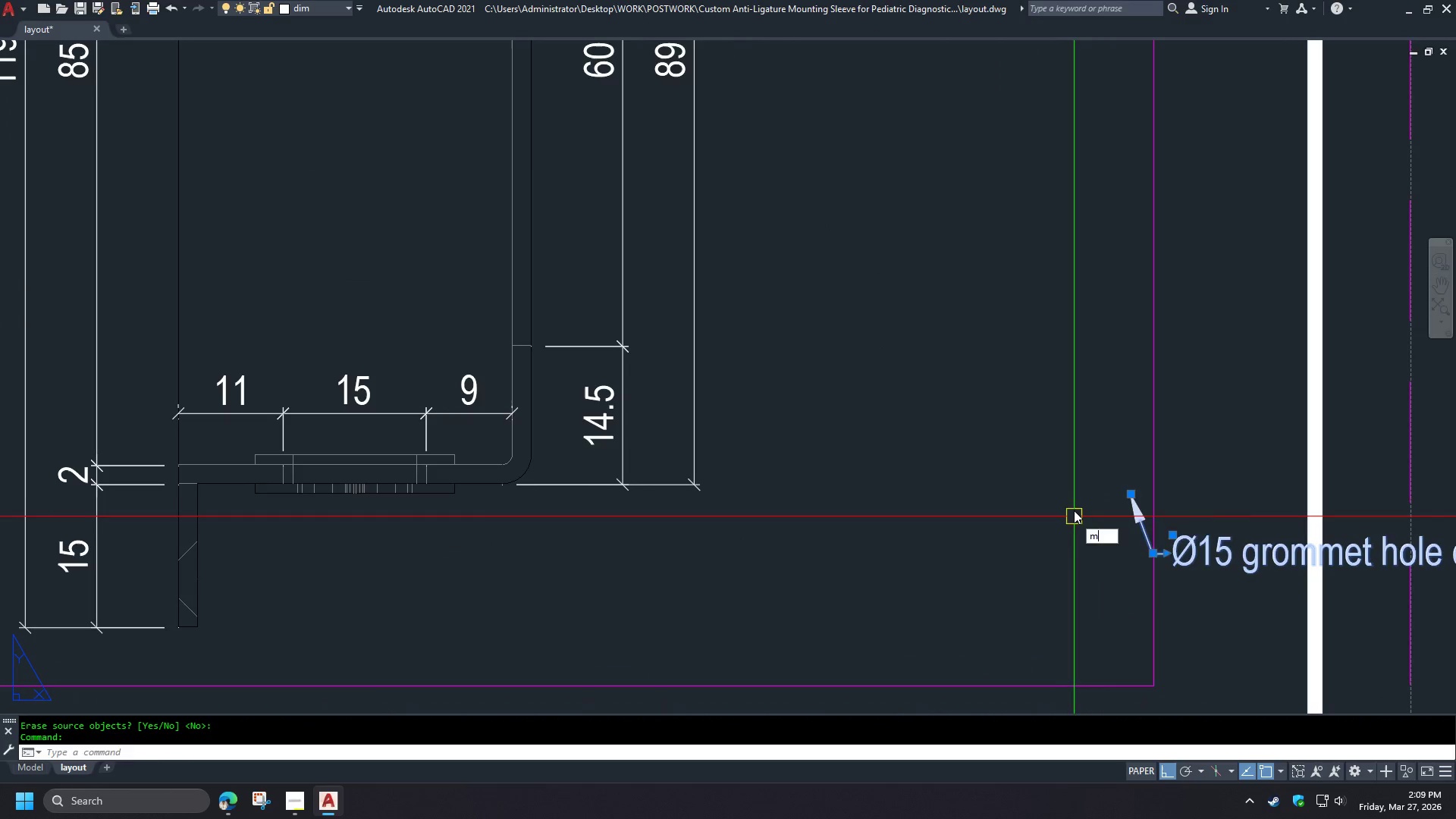 
scroll: coordinate [1073, 516], scroll_direction: up, amount: 1.0
 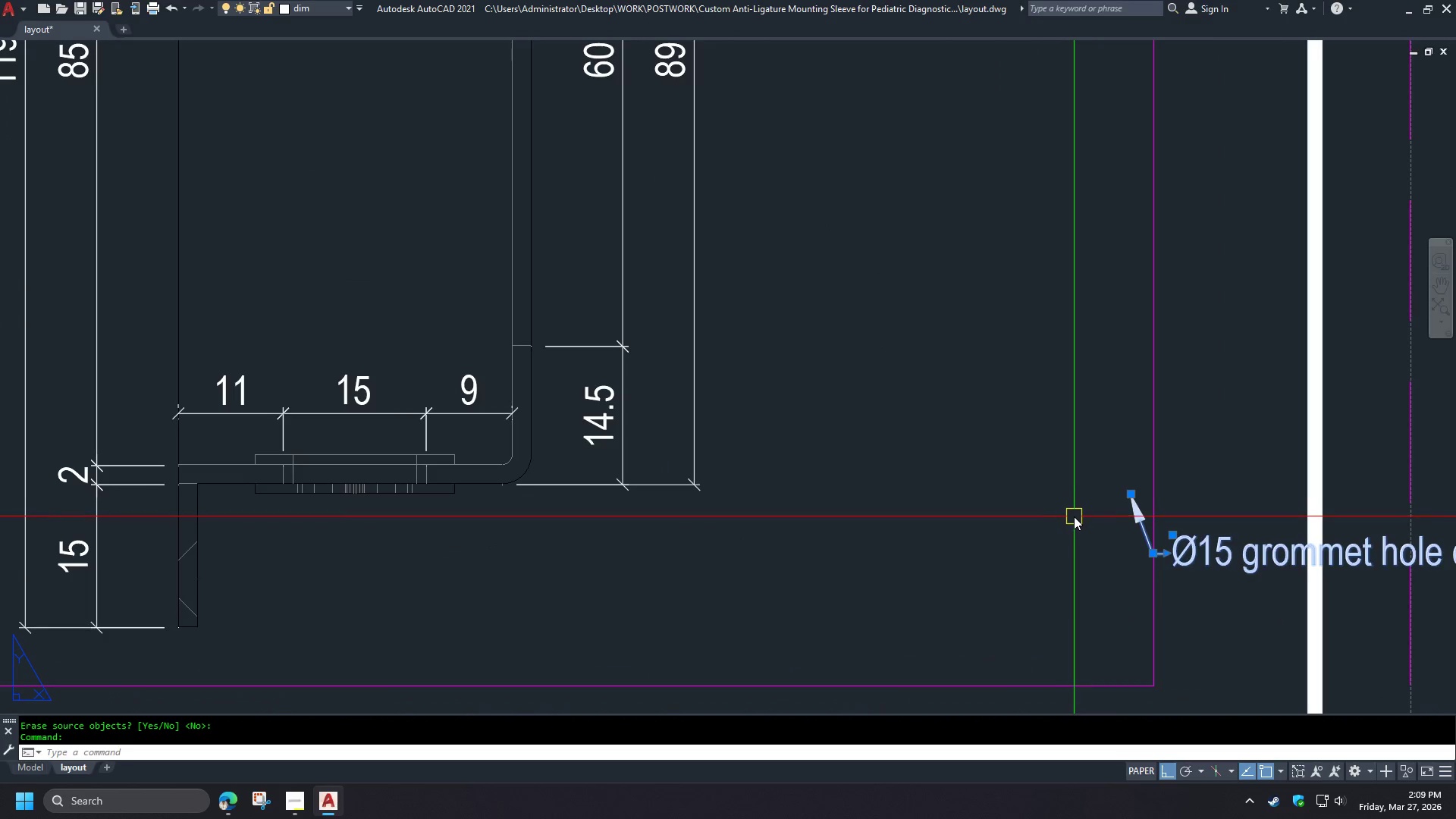 
key(Space)
 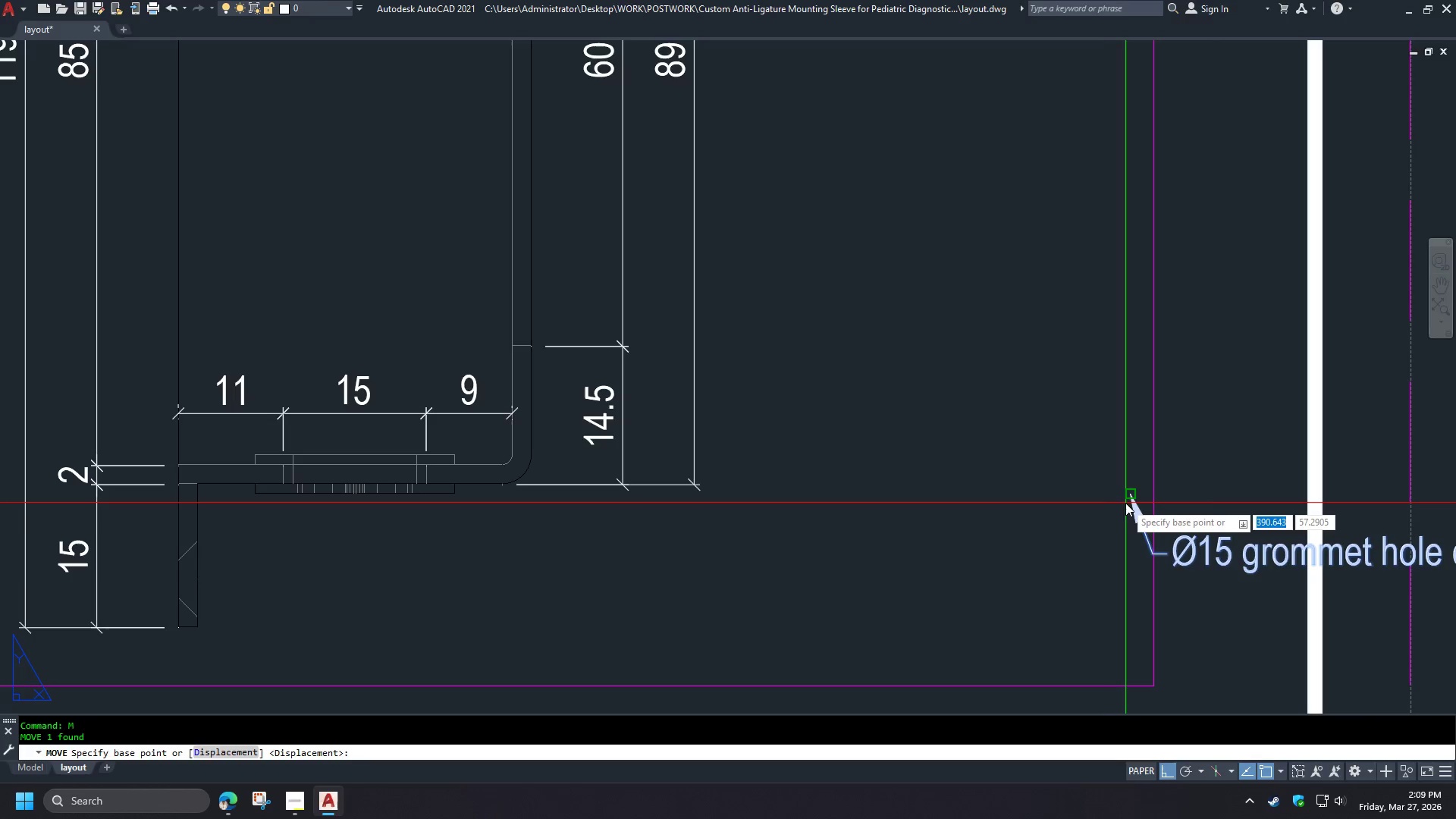 
left_click([1126, 503])
 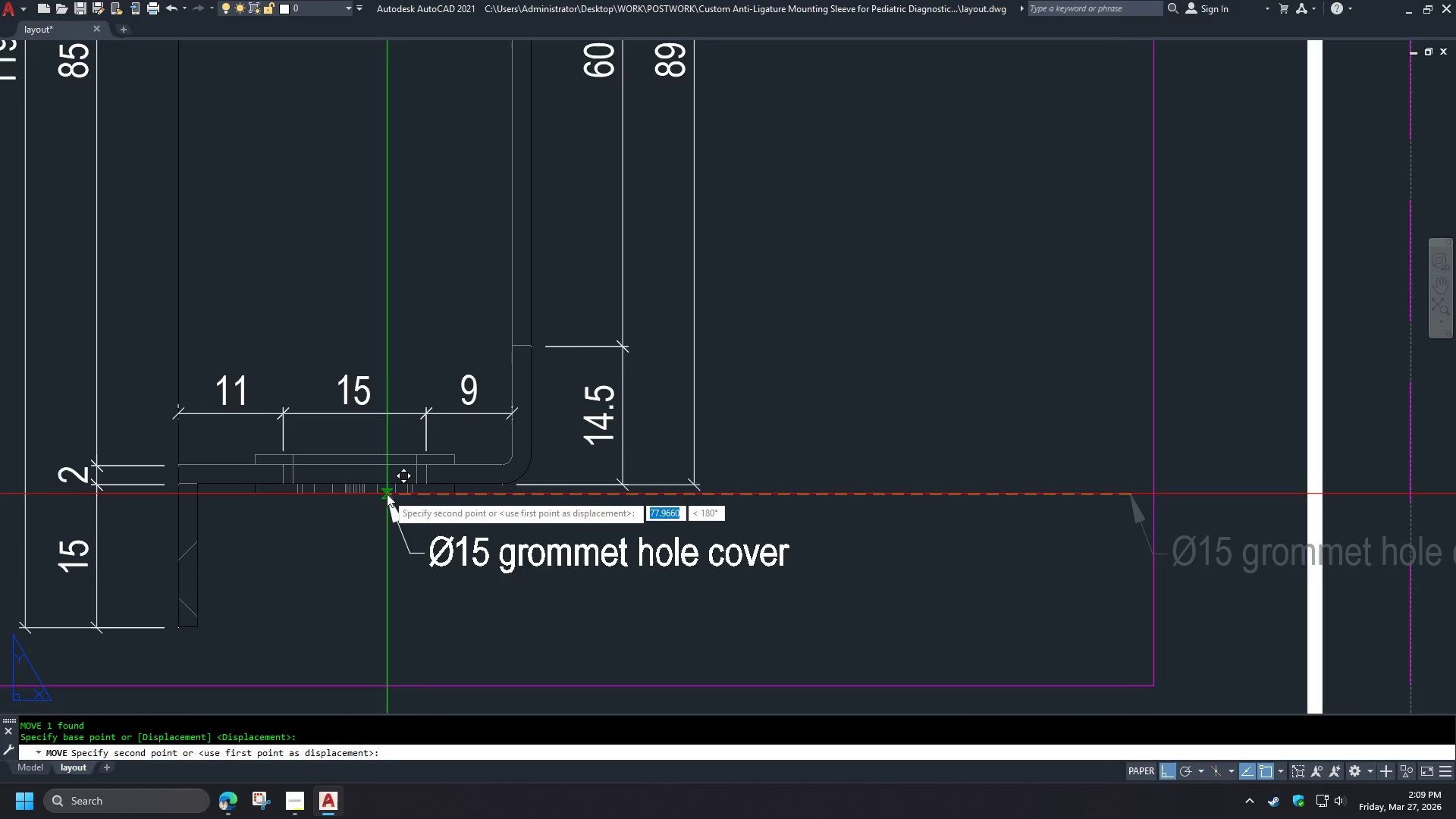 
left_click([394, 494])
 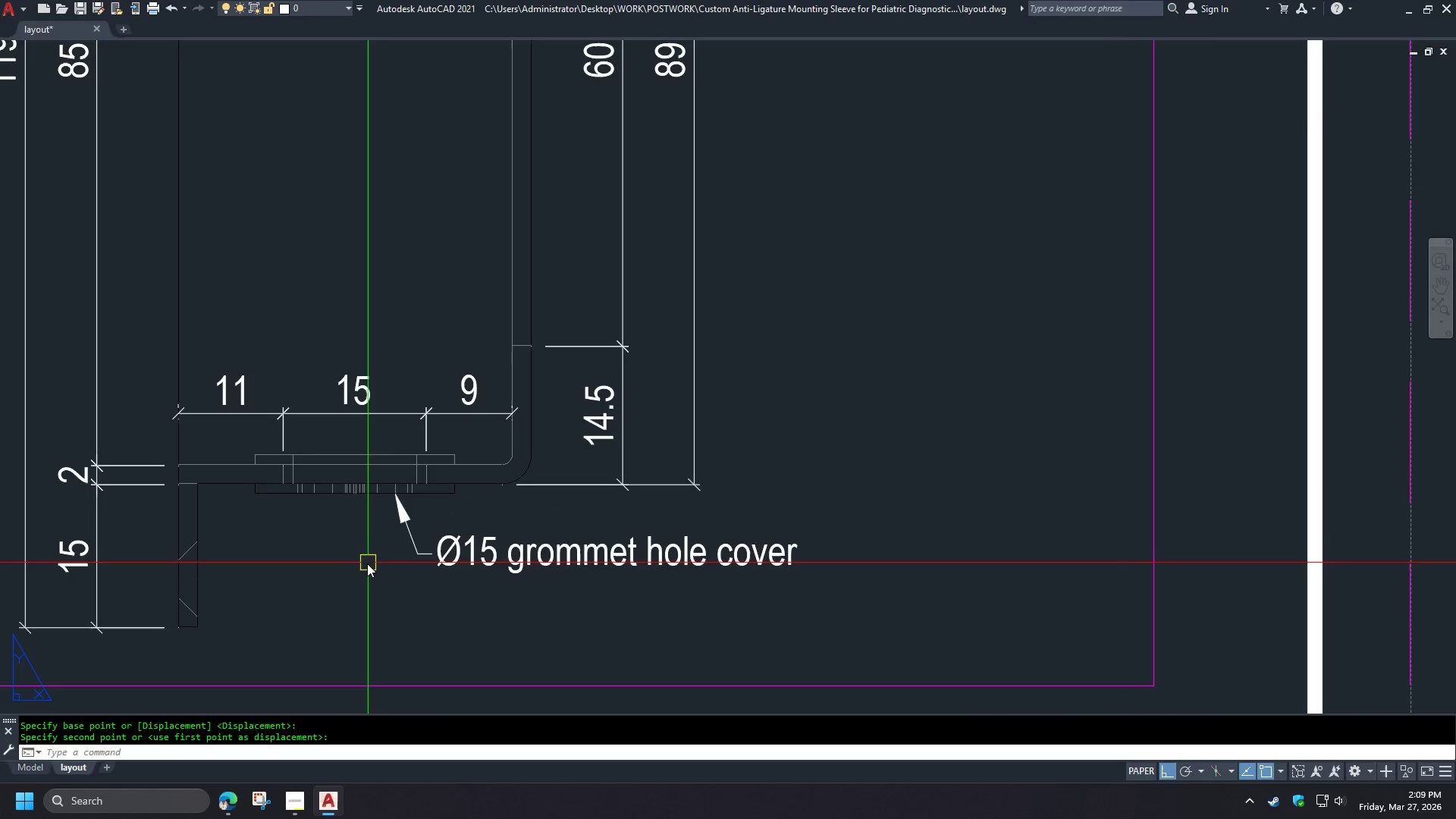 
scroll: coordinate [743, 534], scroll_direction: down, amount: 3.0
 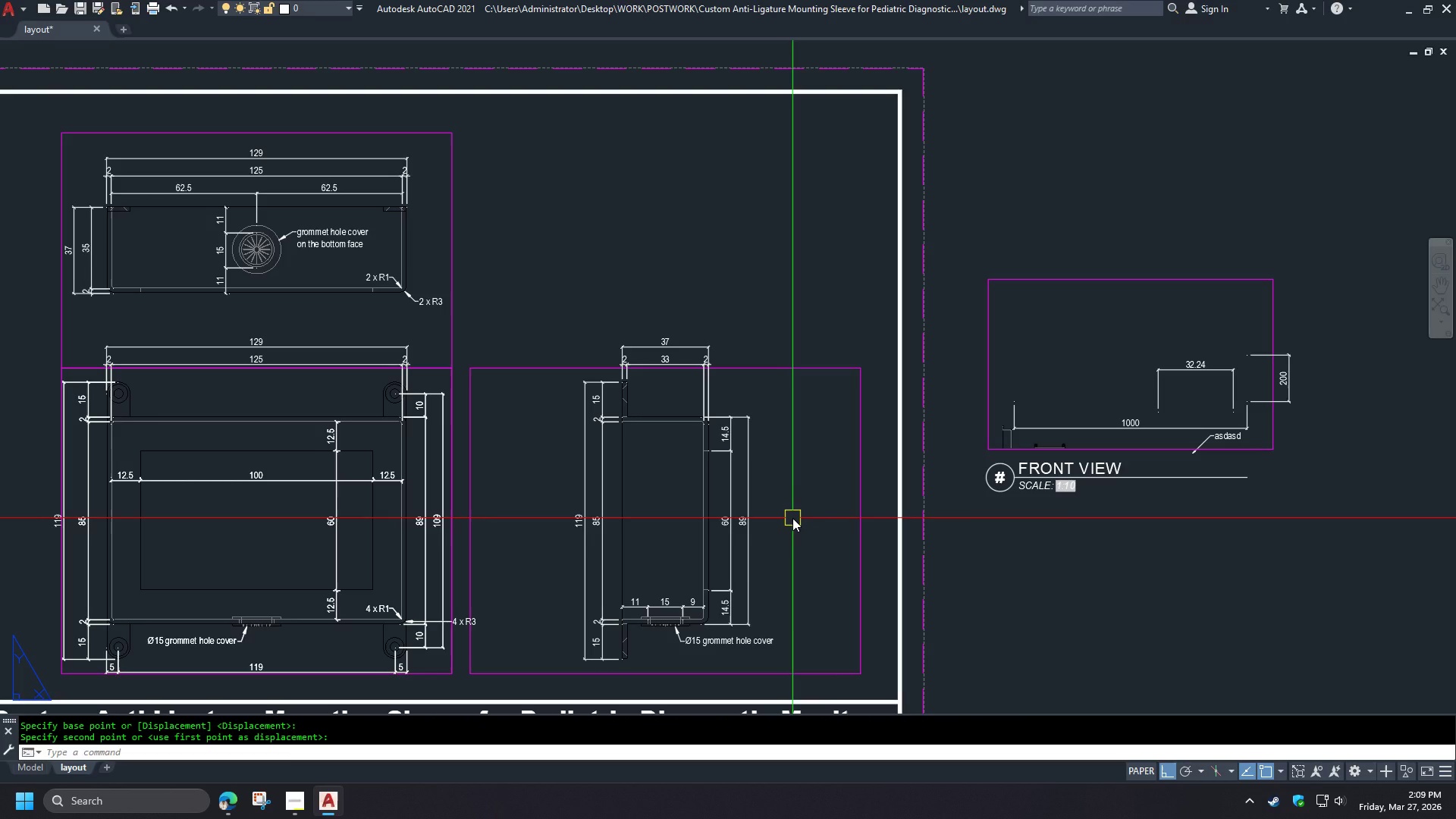 
wait(17.33)
 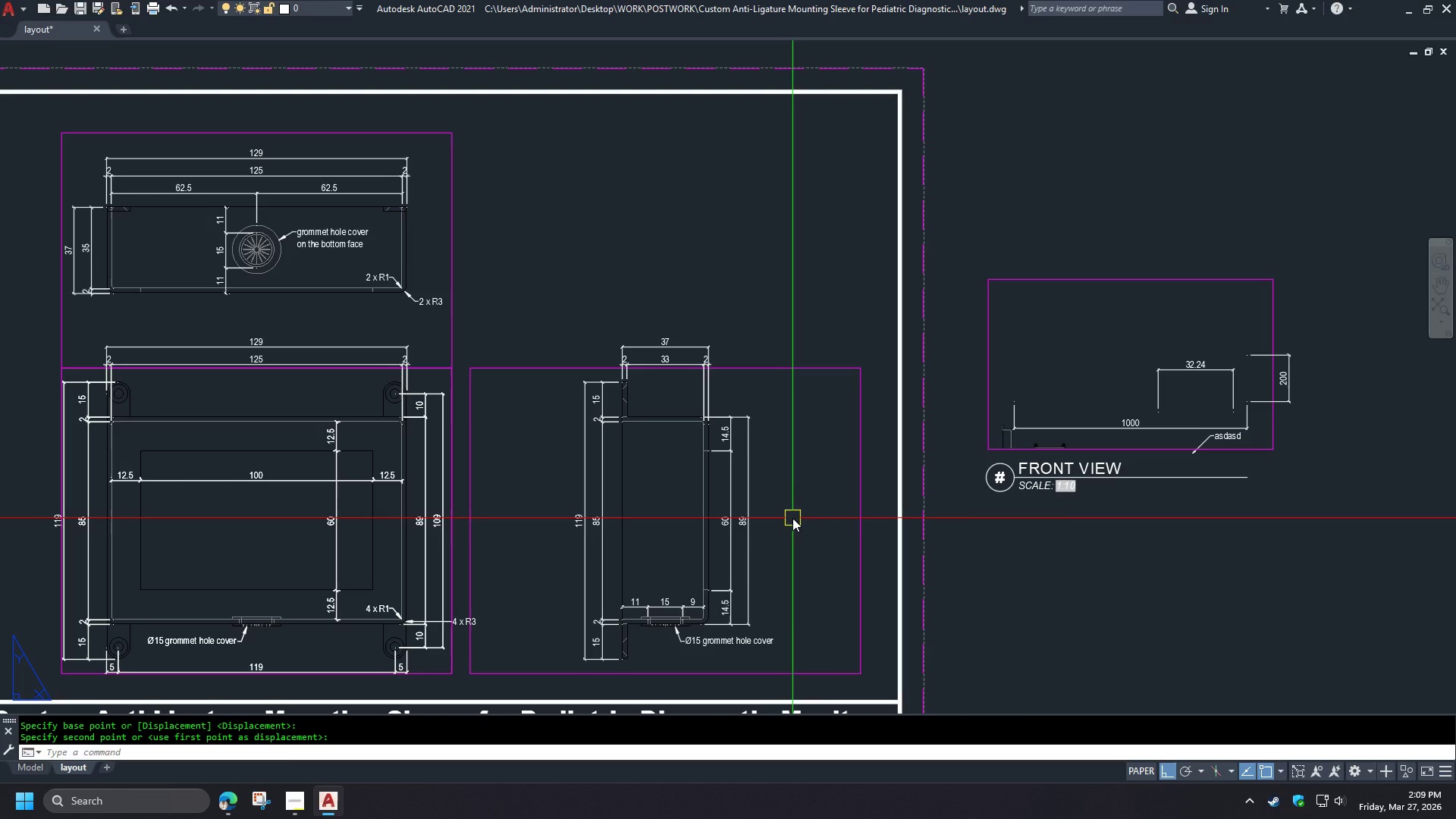 
type(pre )
 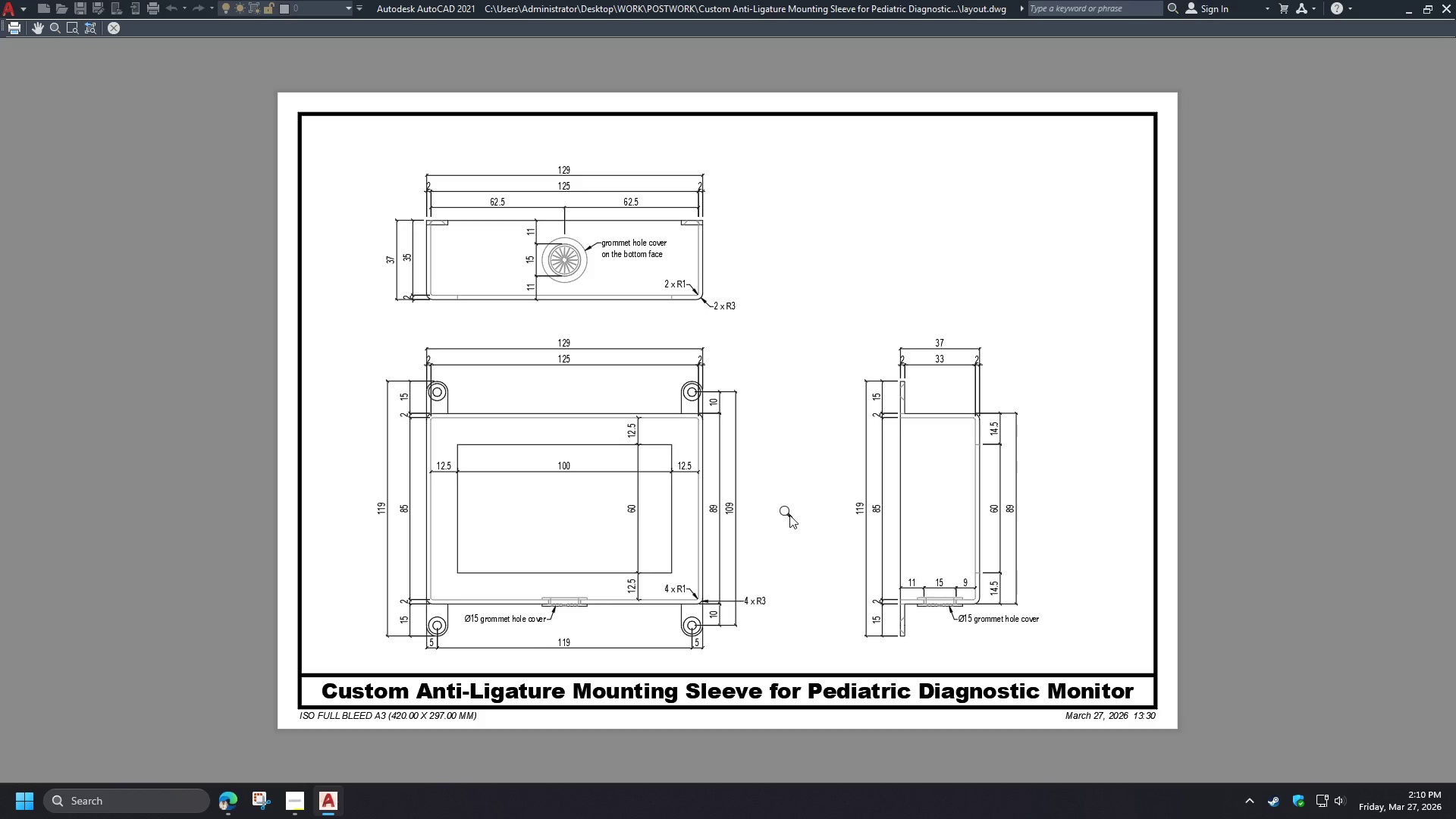 
wait(16.78)
 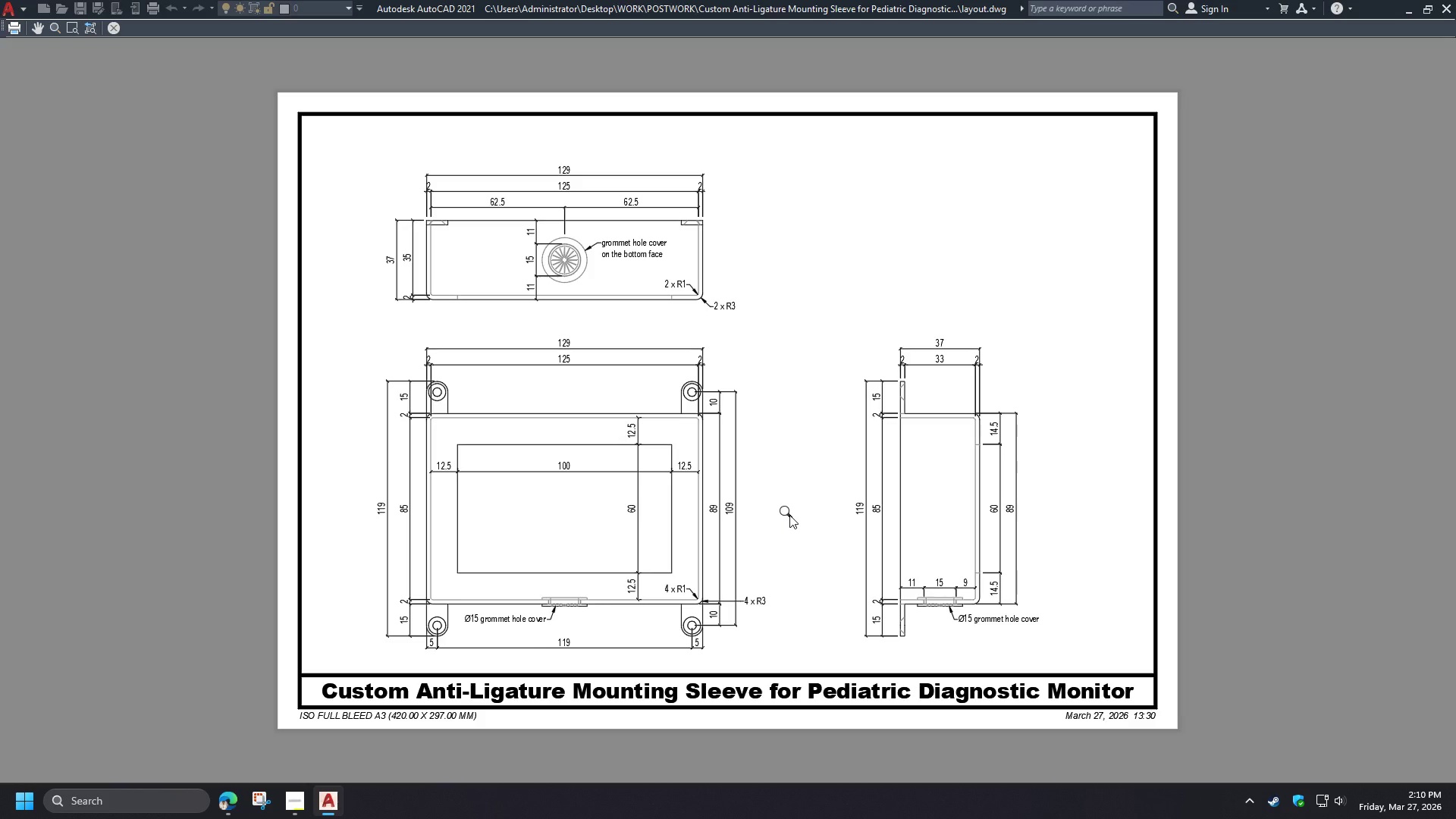 
key(Escape)
 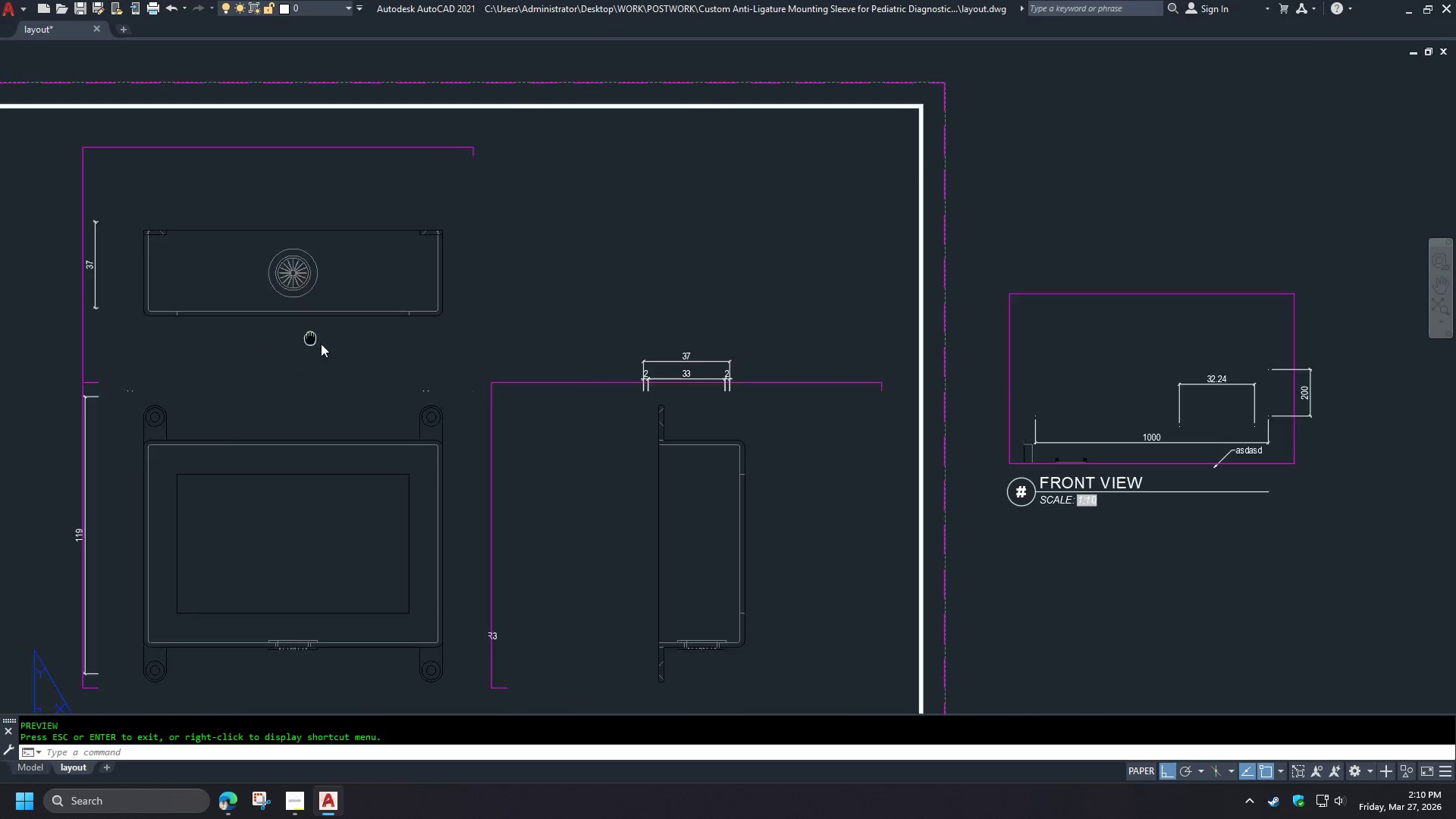 
scroll: coordinate [326, 350], scroll_direction: up, amount: 2.0
 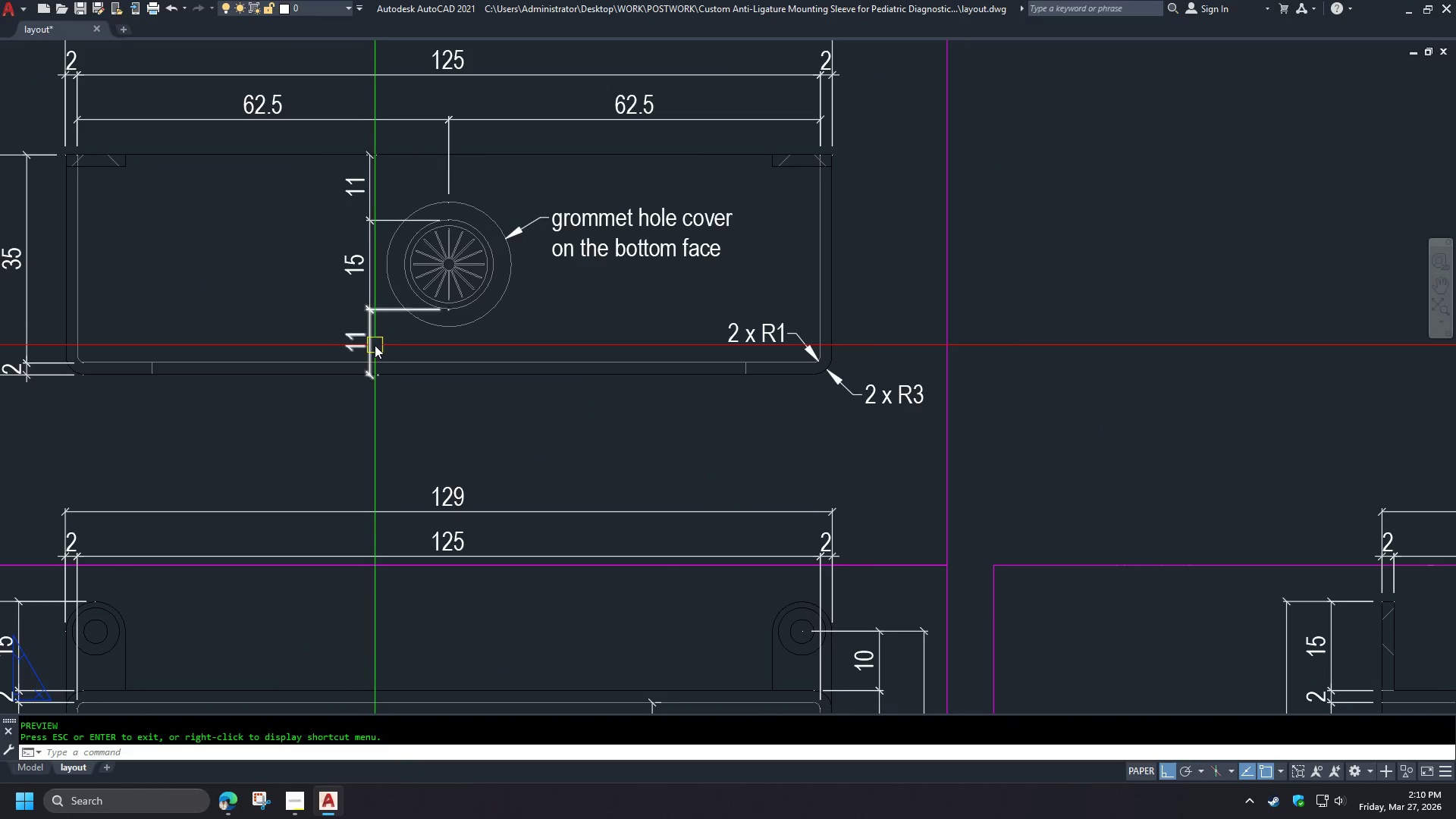 
left_click([369, 344])
 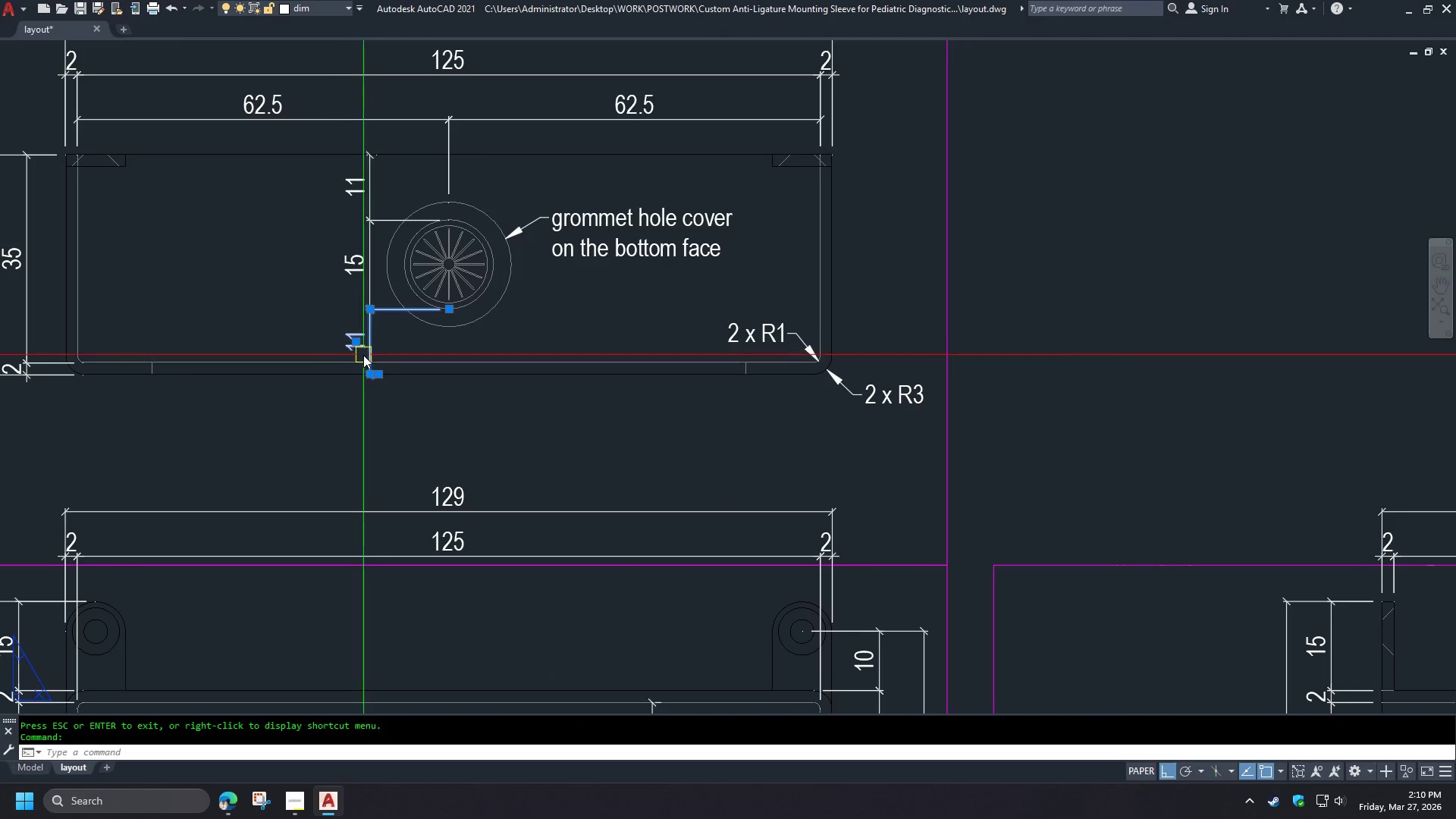 
scroll: coordinate [370, 364], scroll_direction: up, amount: 2.0
 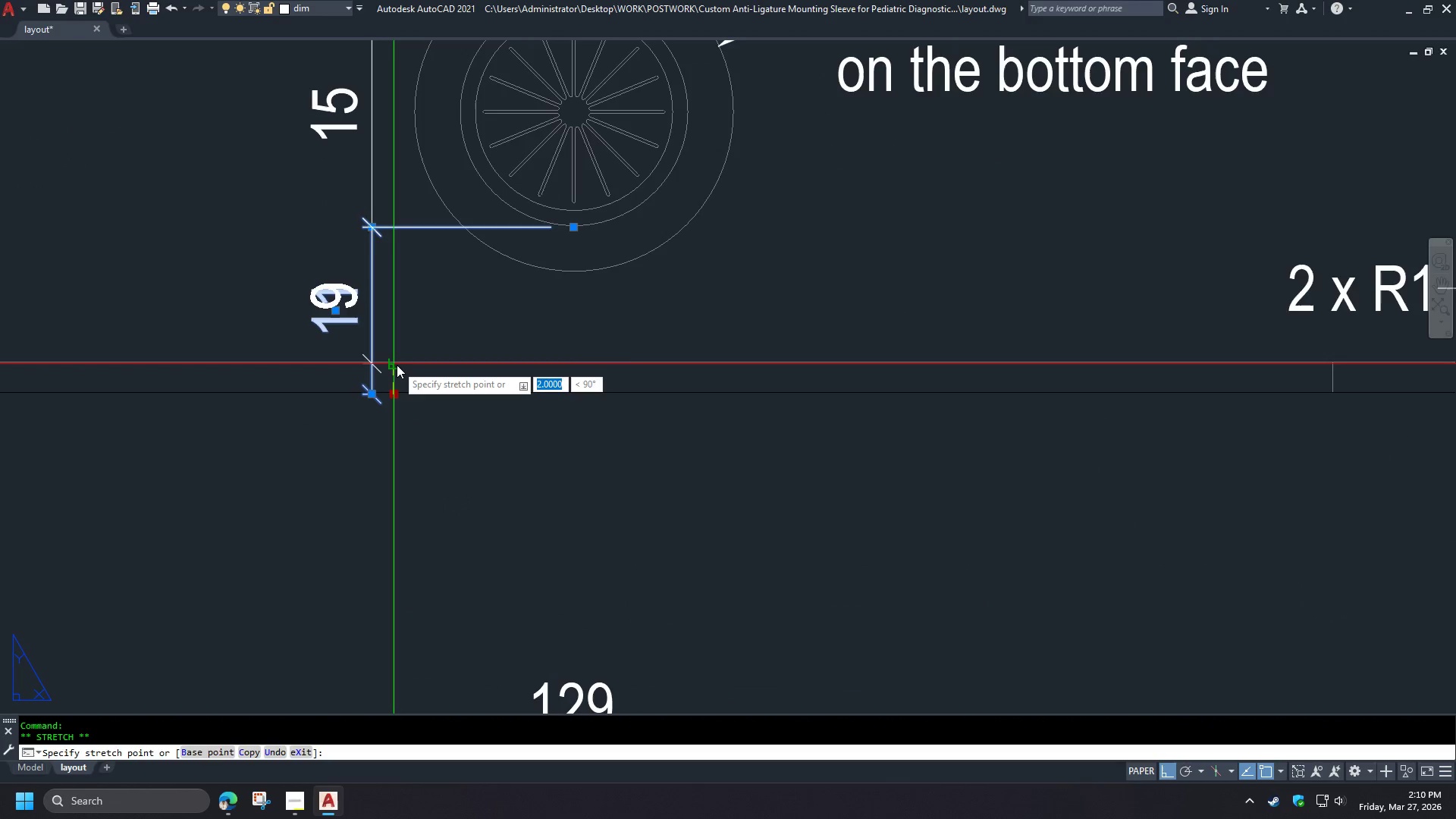 
left_click([397, 365])
 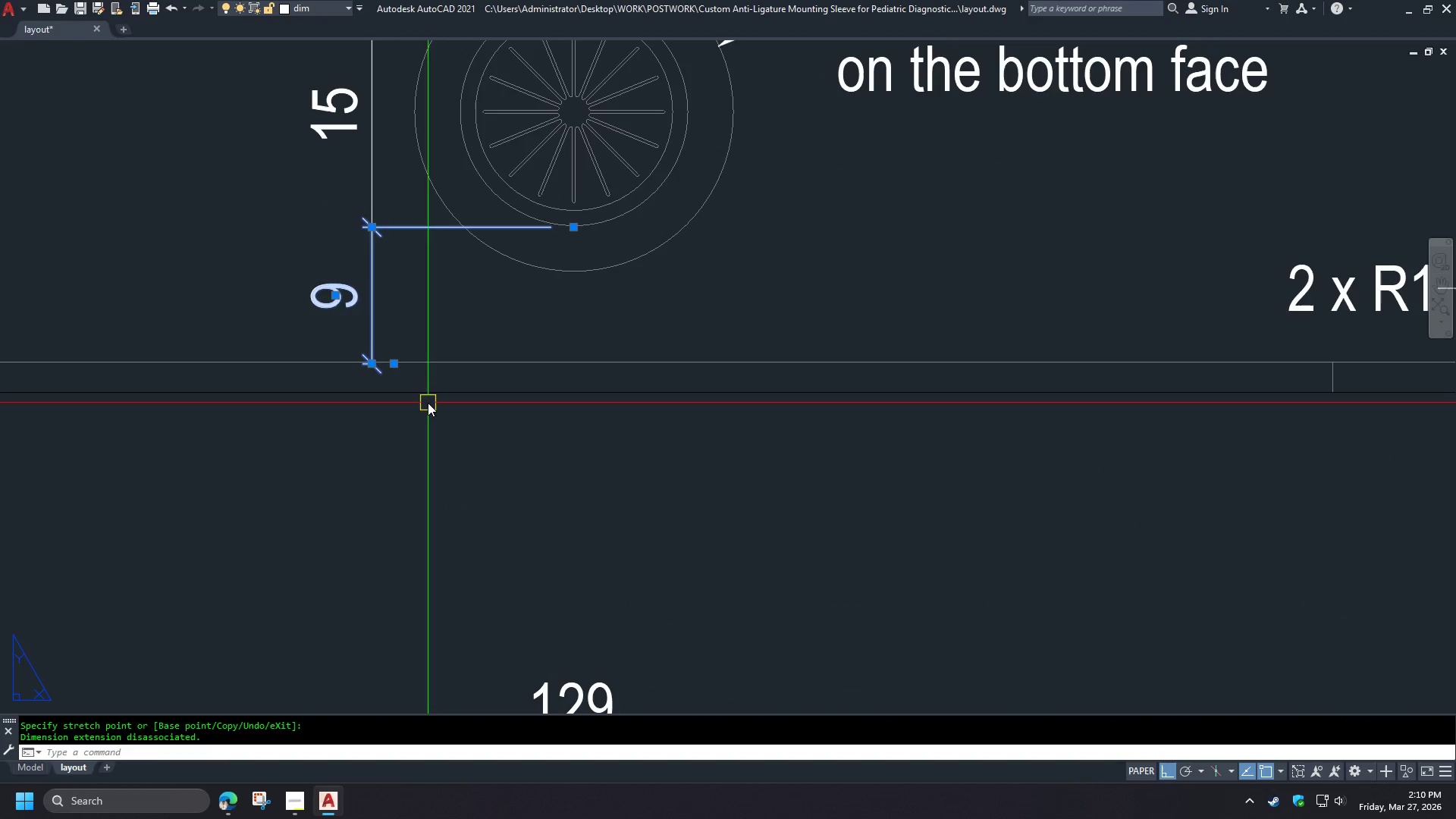 
key(Escape)
type(dco )
 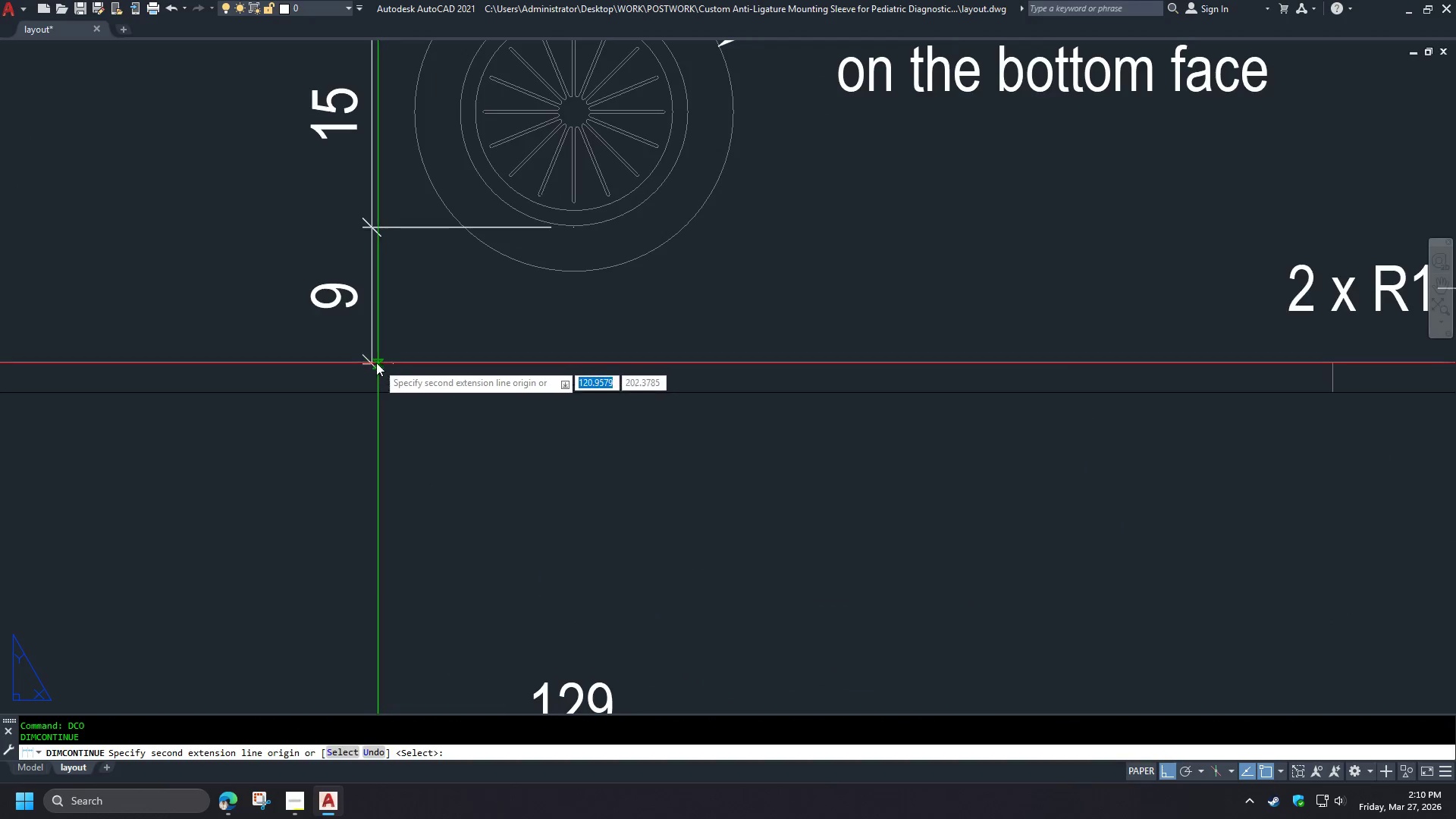 
key(Space)
 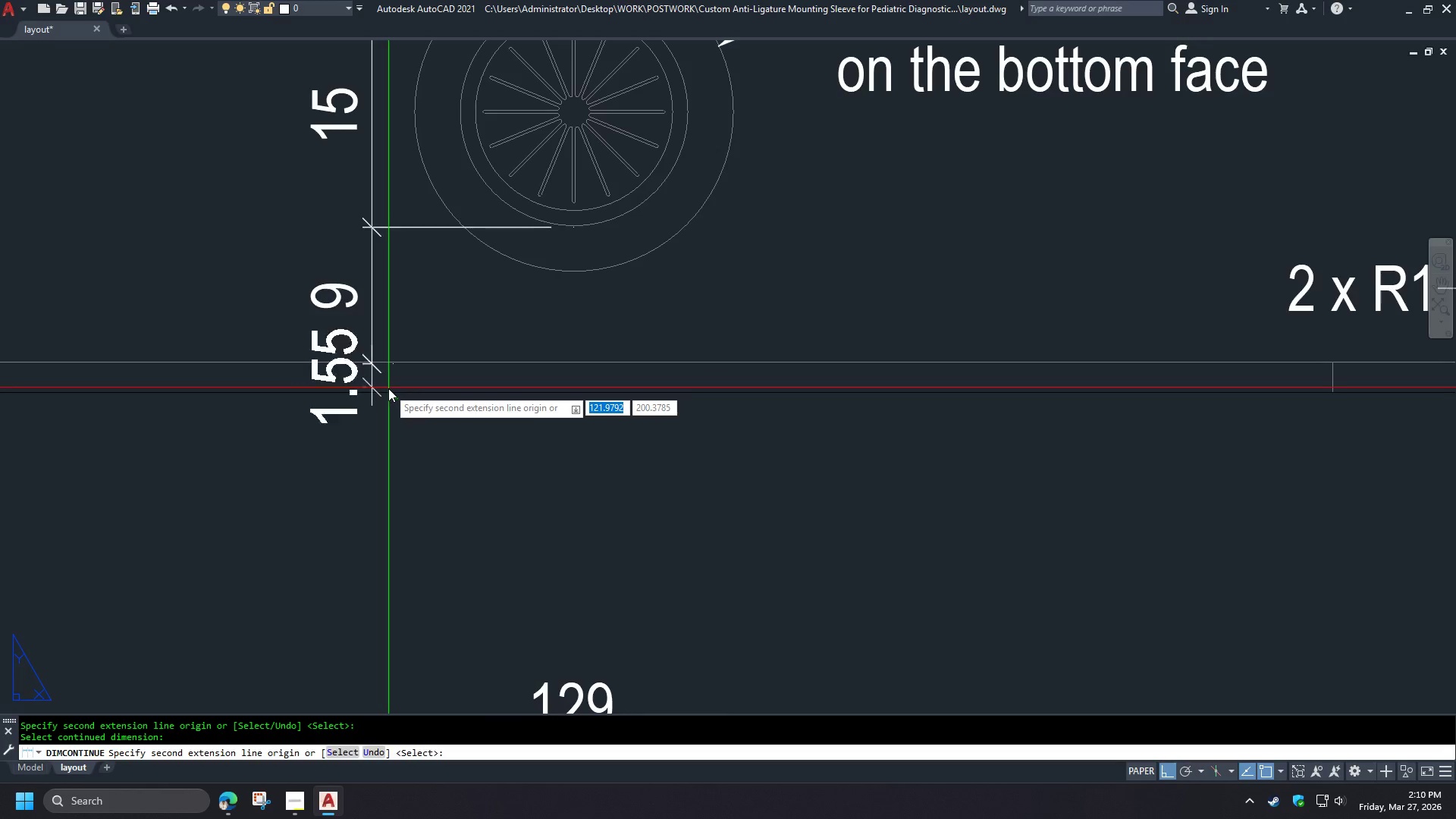 
left_click([388, 388])
 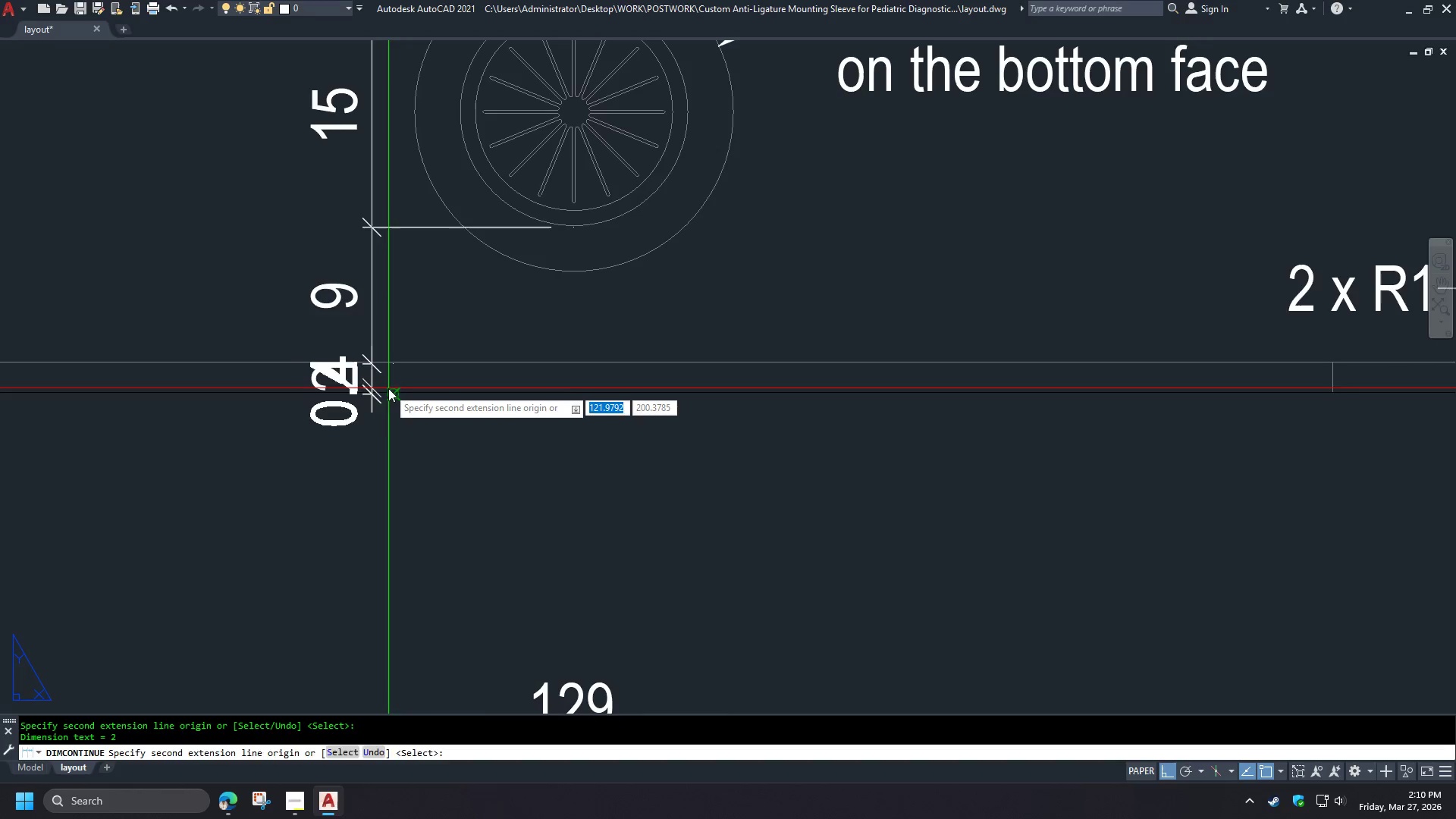 
key(Space)
 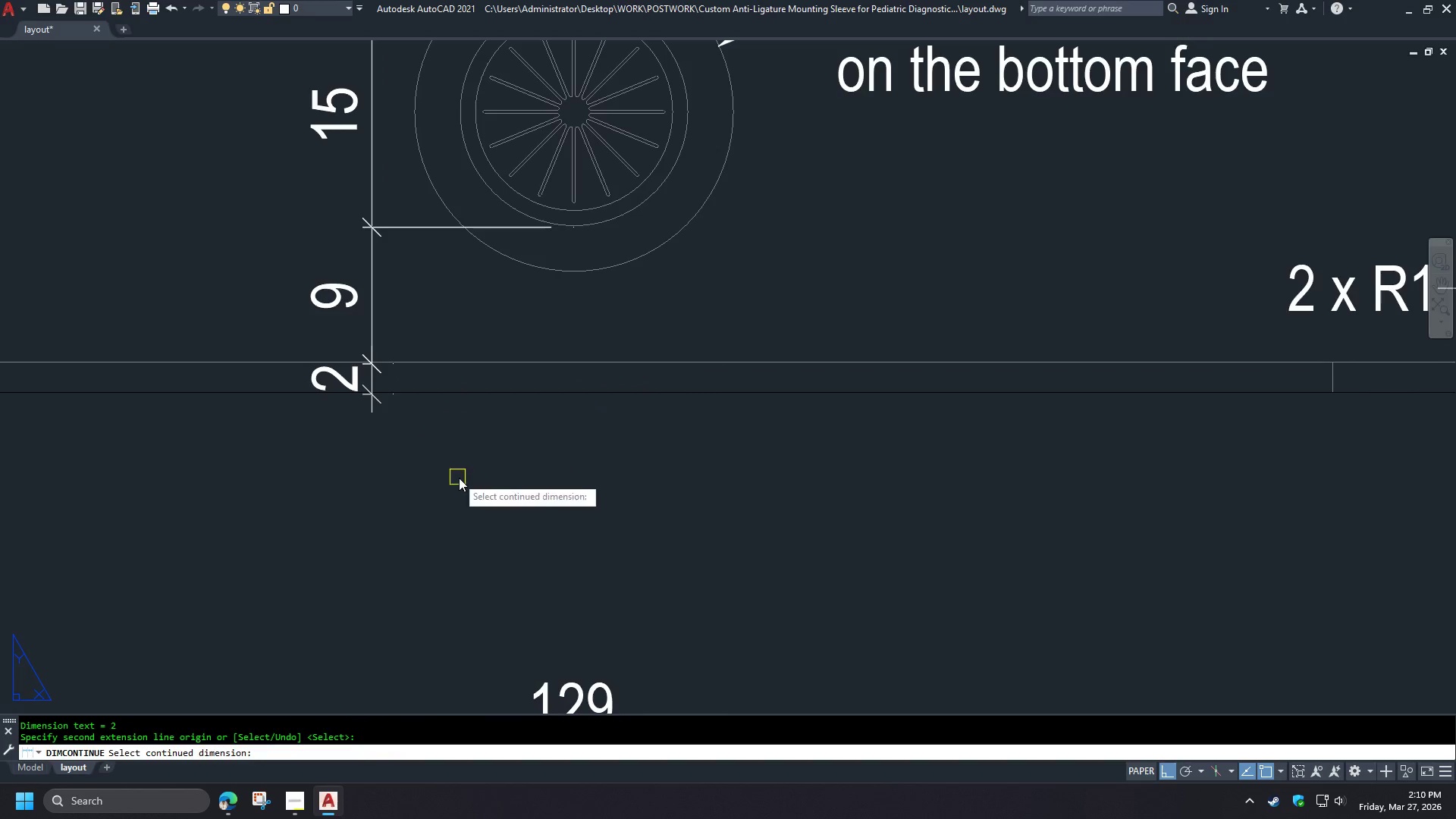 
key(Space)
 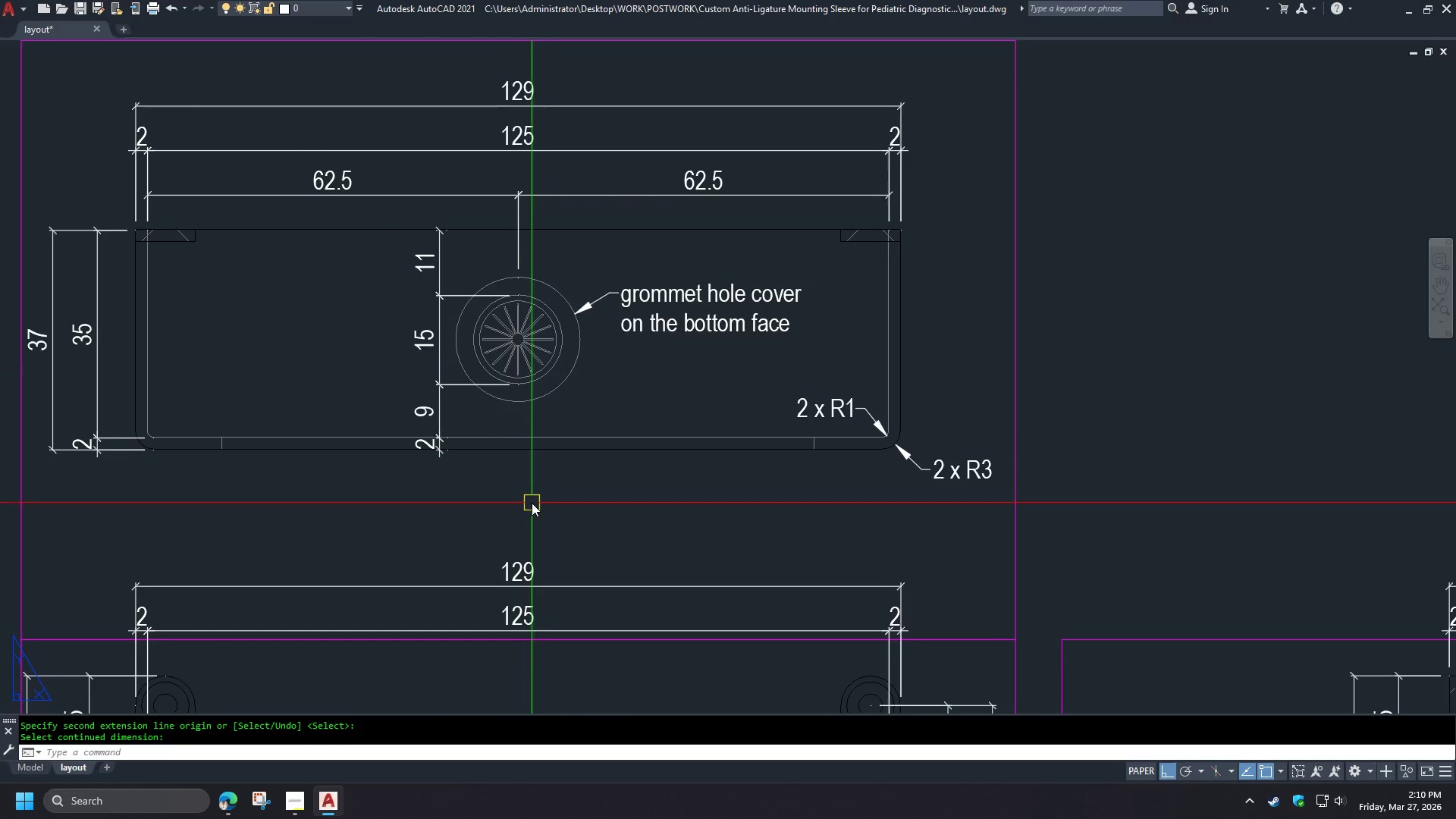 
scroll: coordinate [564, 383], scroll_direction: down, amount: 6.0
 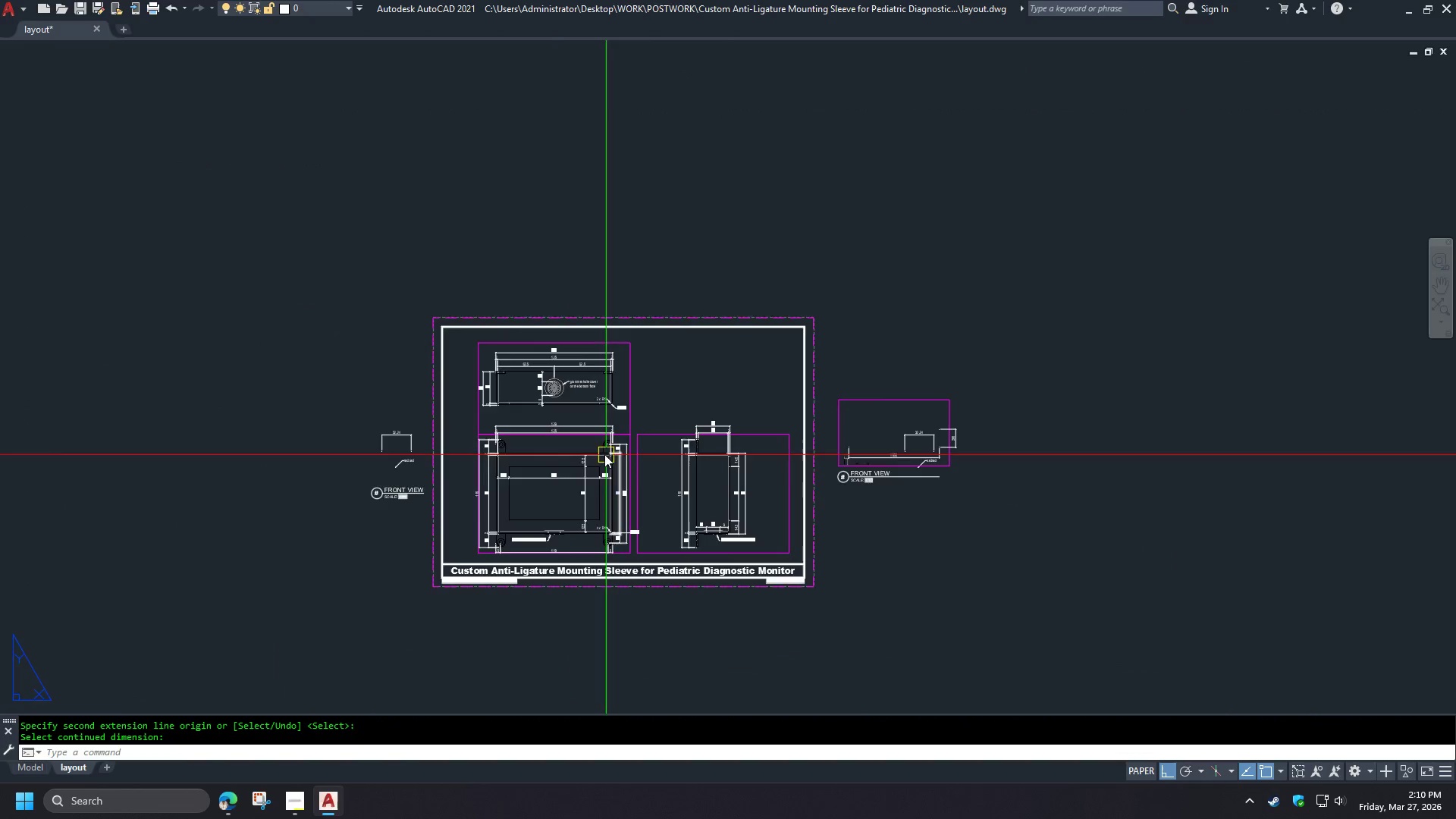 
scroll: coordinate [761, 344], scroll_direction: up, amount: 5.0
 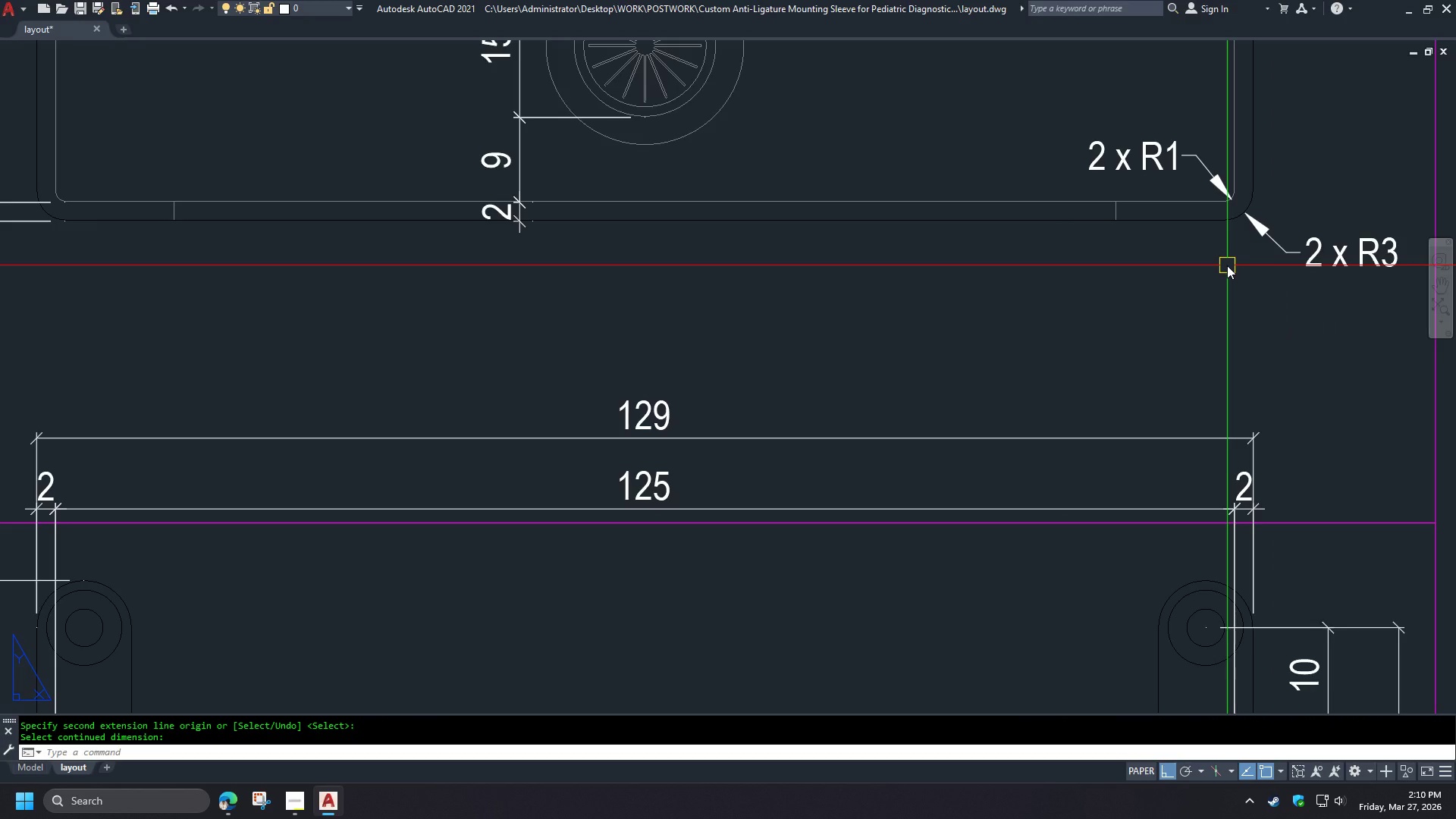 
left_click([1273, 231])
 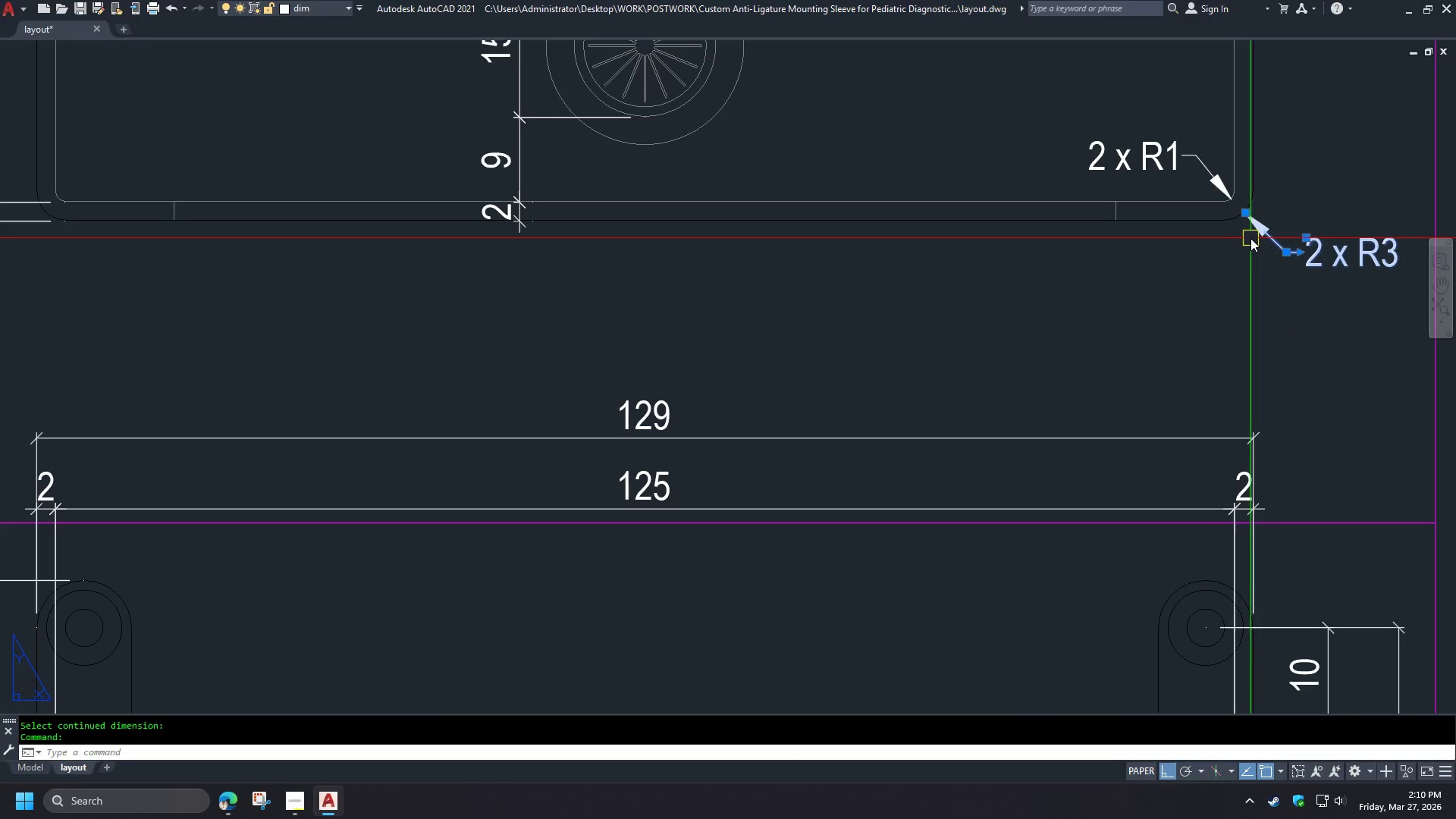 
type(co )